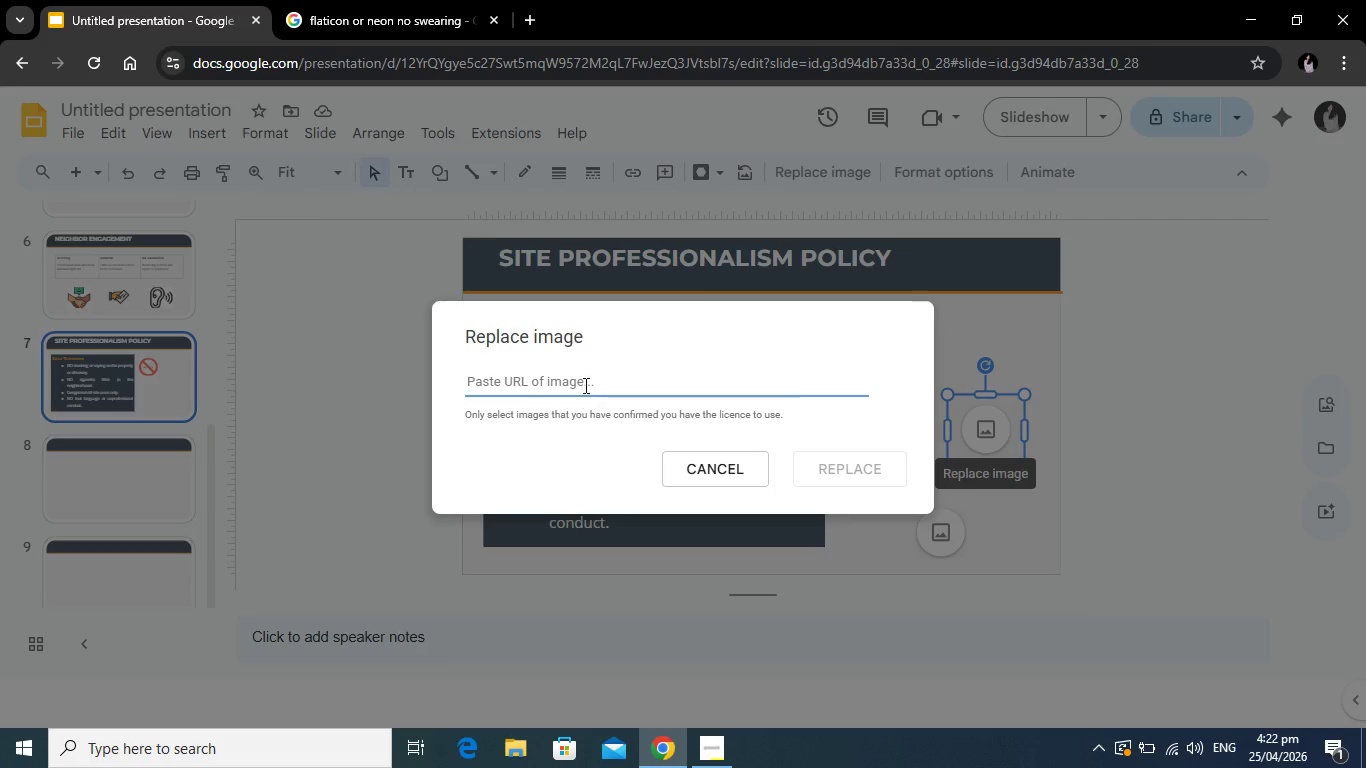 
right_click([586, 376])
 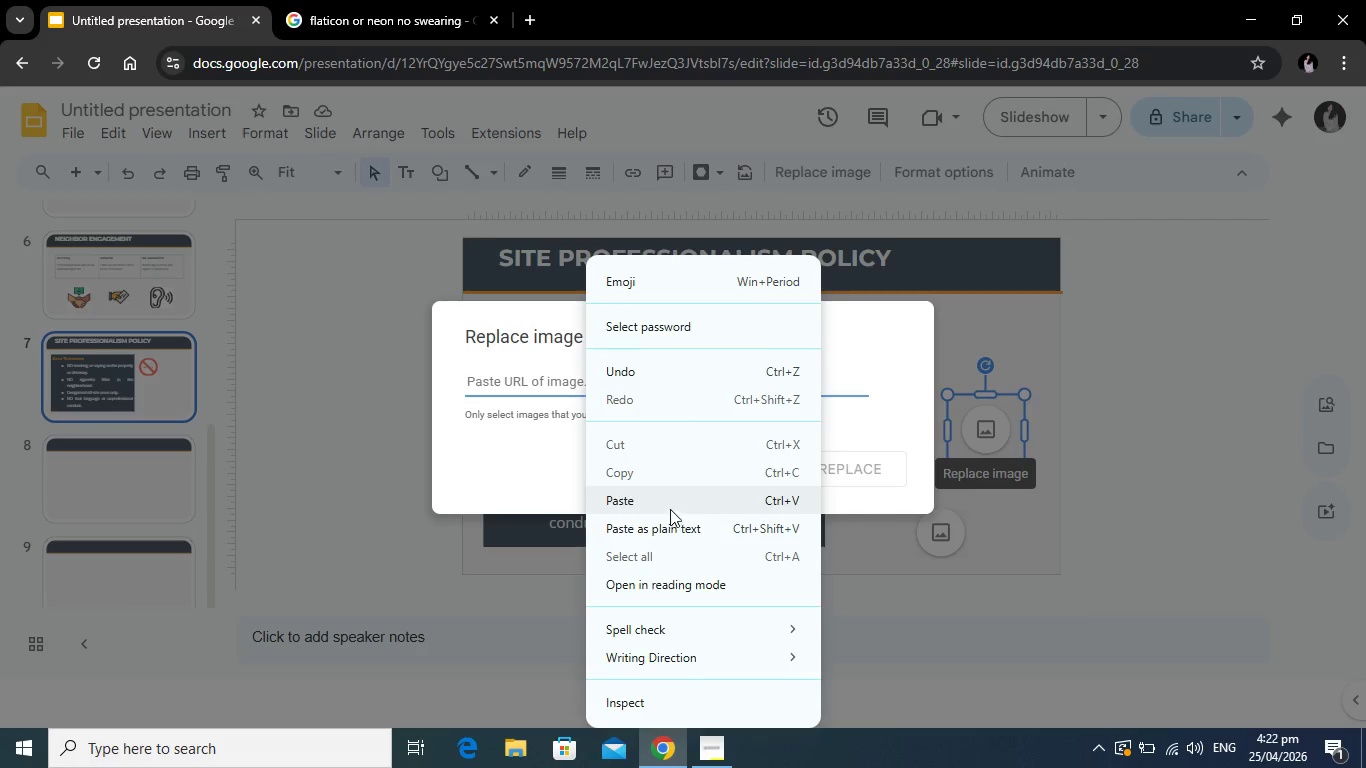 
left_click([670, 503])
 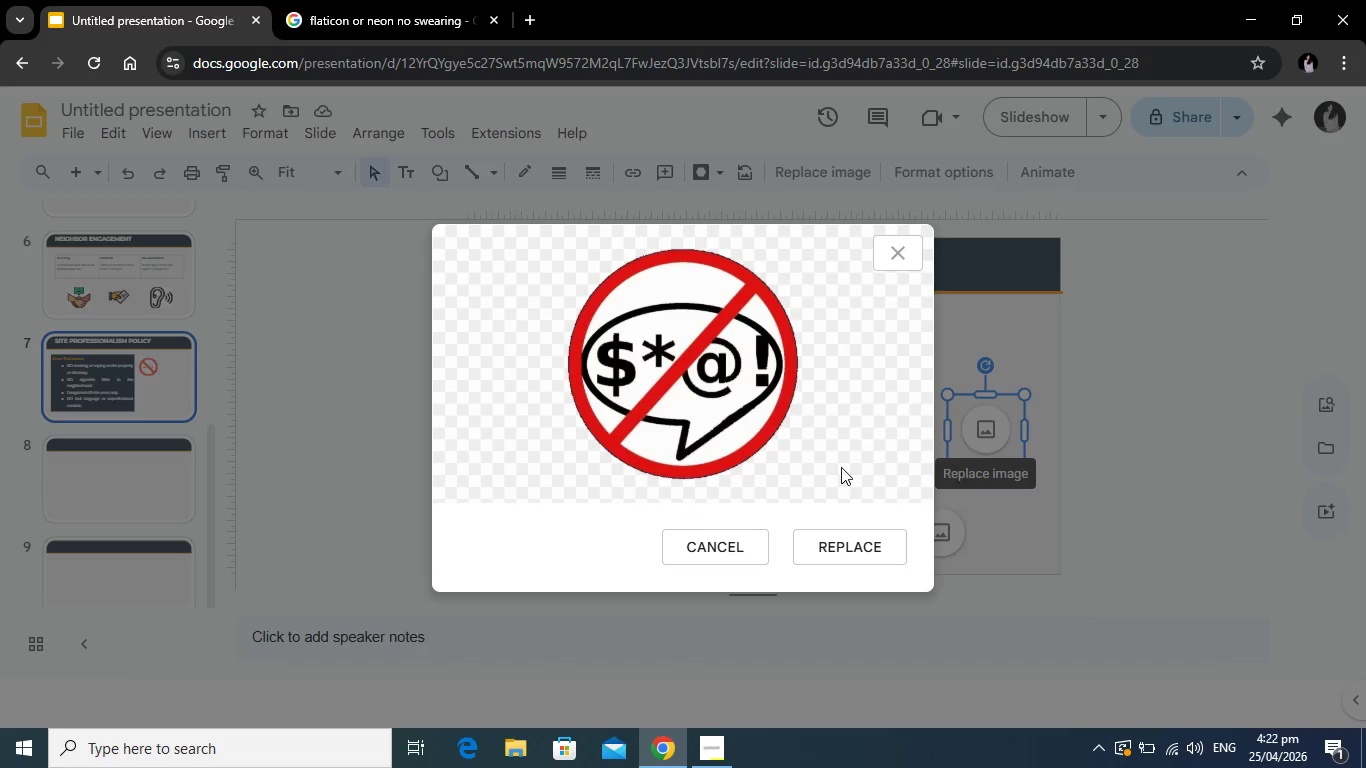 
left_click([840, 545])
 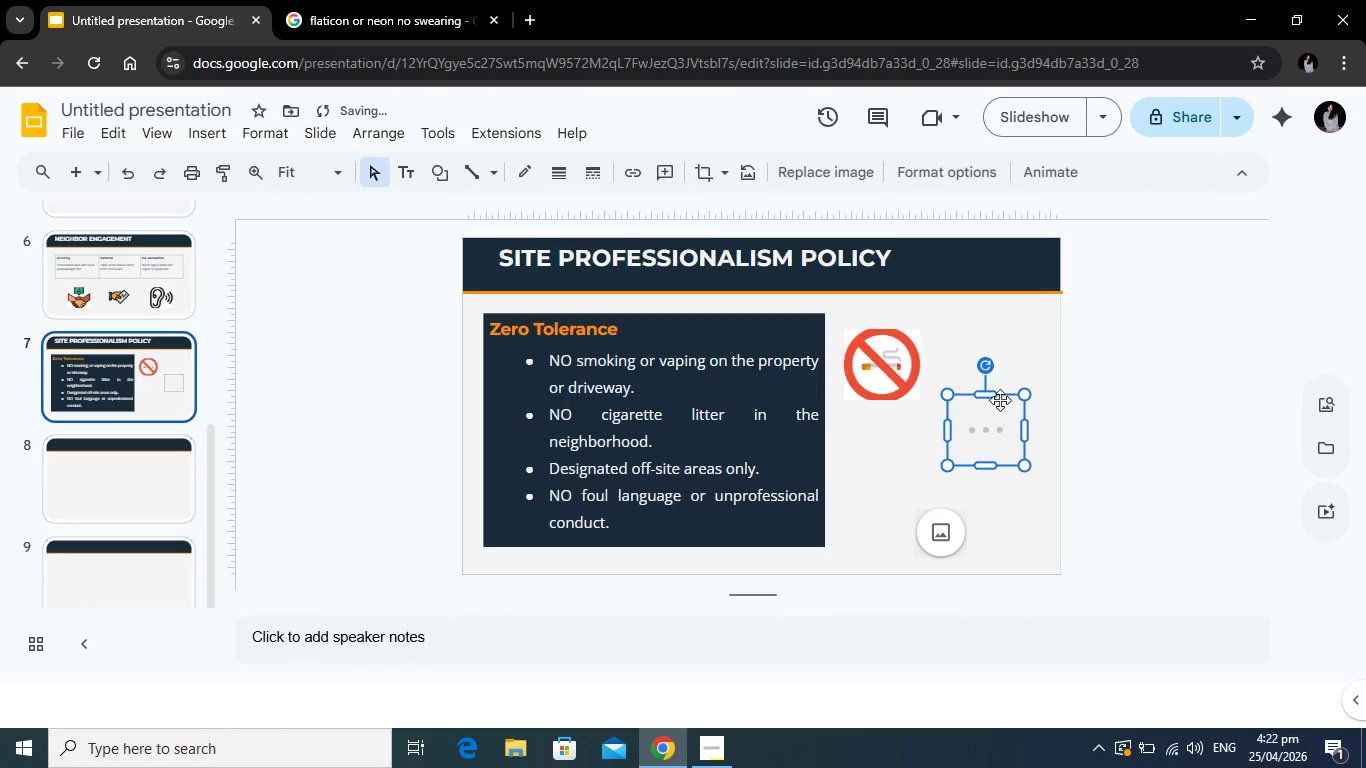 
left_click_drag(start_coordinate=[1000, 396], to_coordinate=[904, 461])
 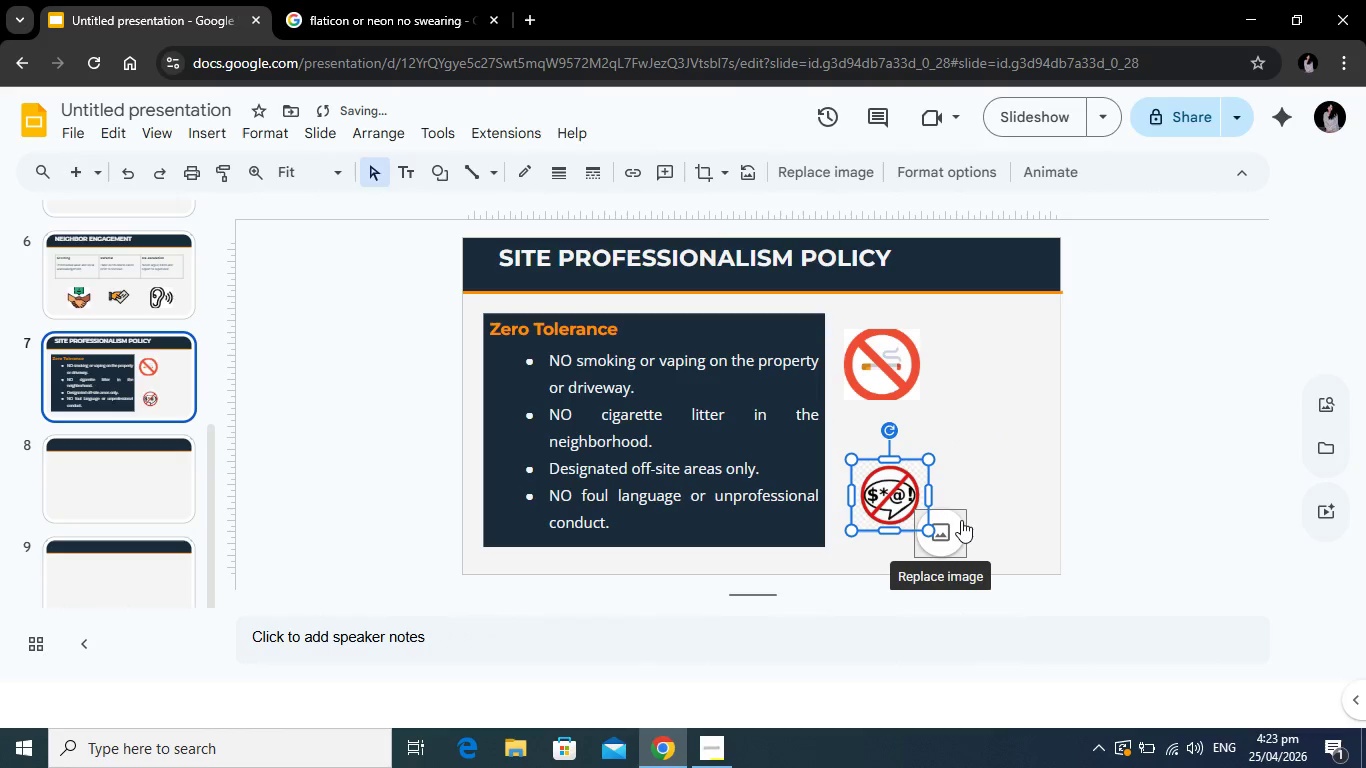 
left_click([961, 519])
 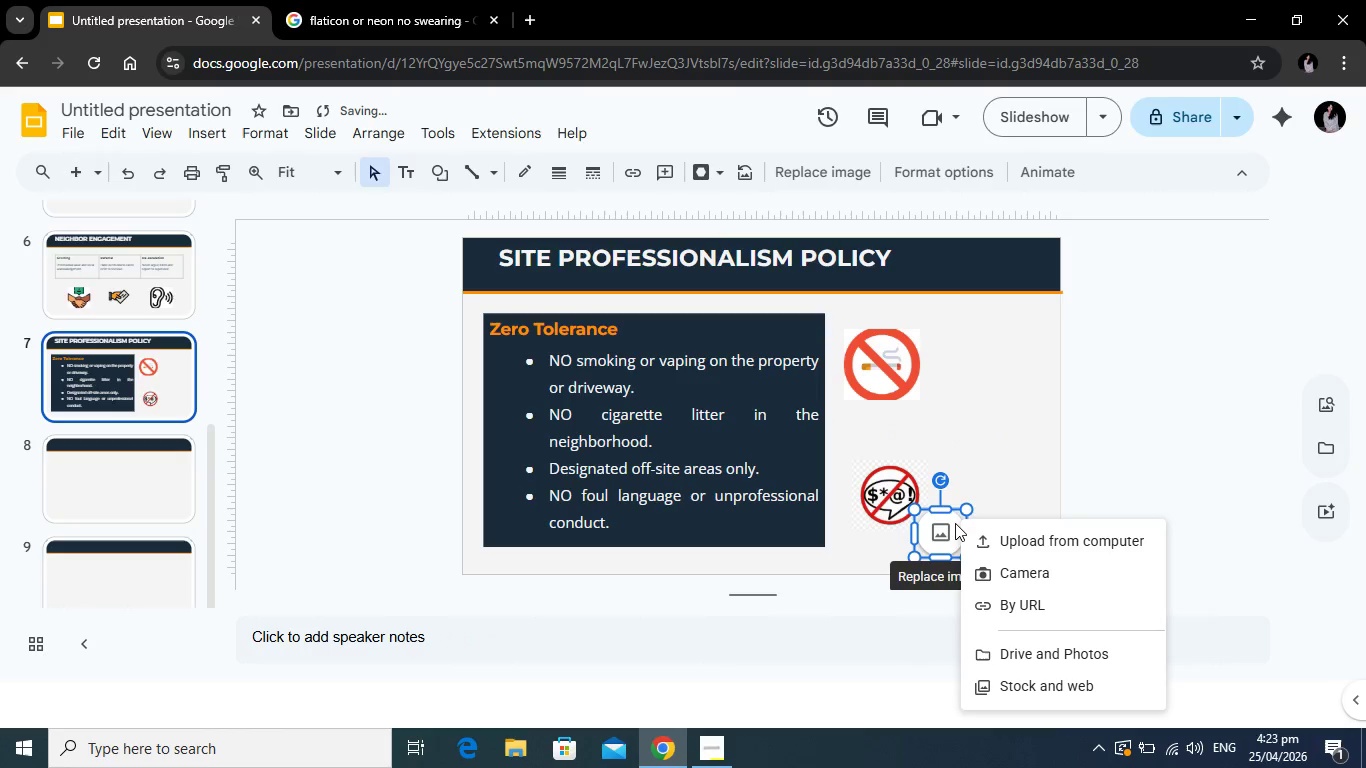 
key(Backspace)
 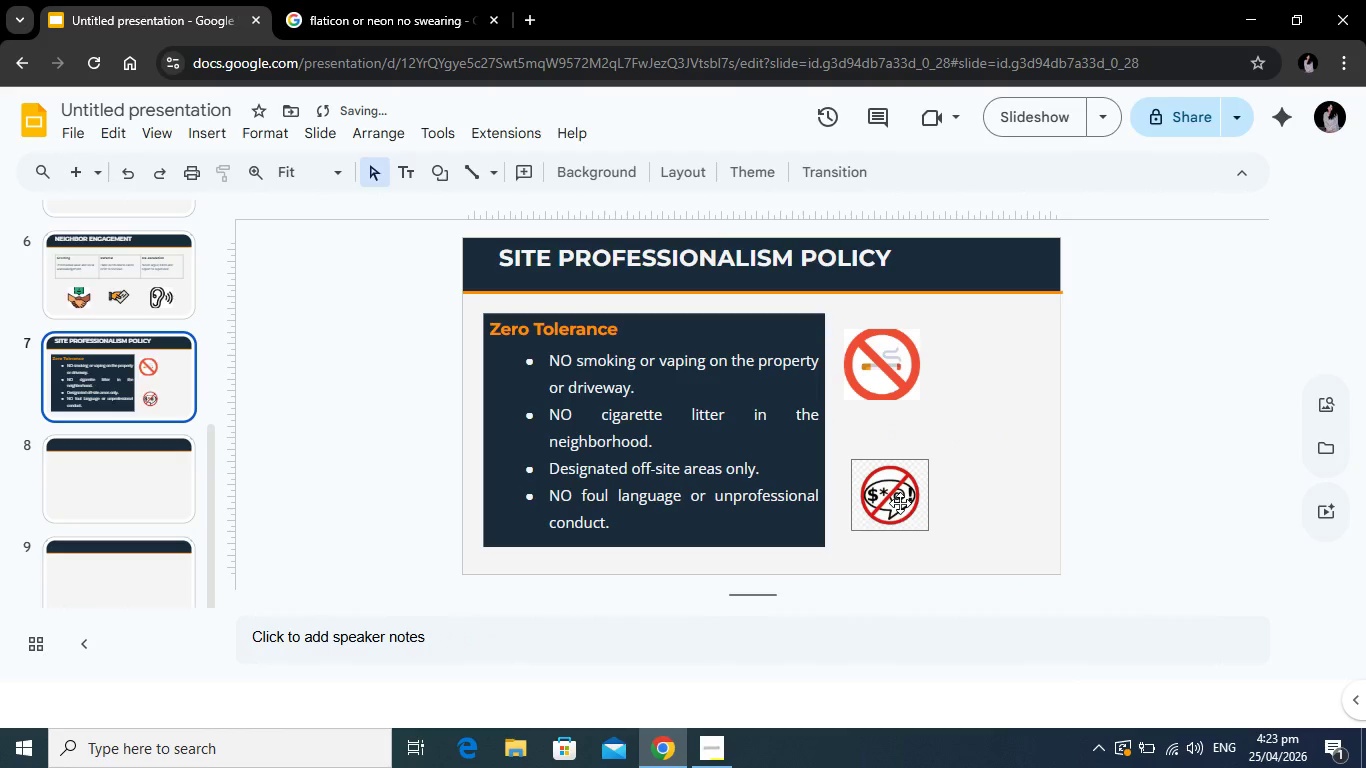 
left_click([900, 503])
 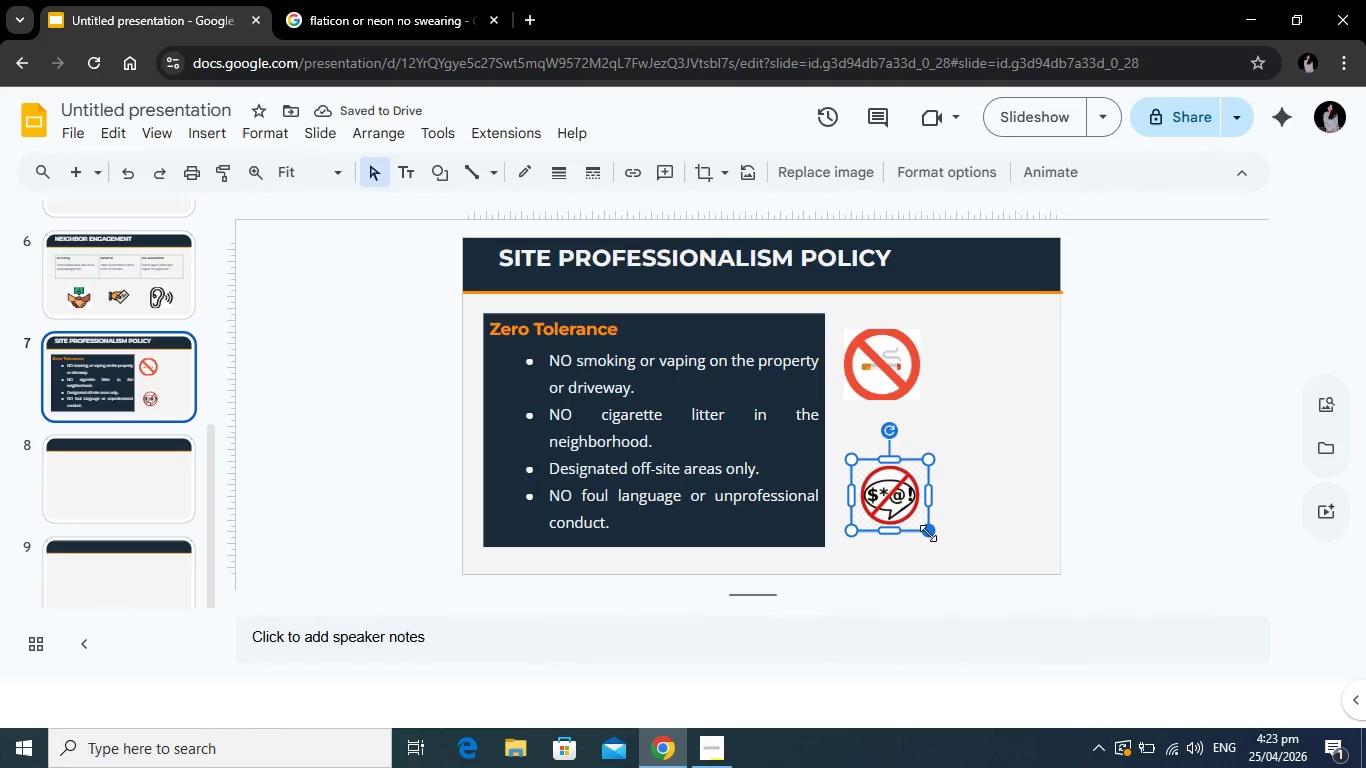 
left_click_drag(start_coordinate=[929, 534], to_coordinate=[982, 569])
 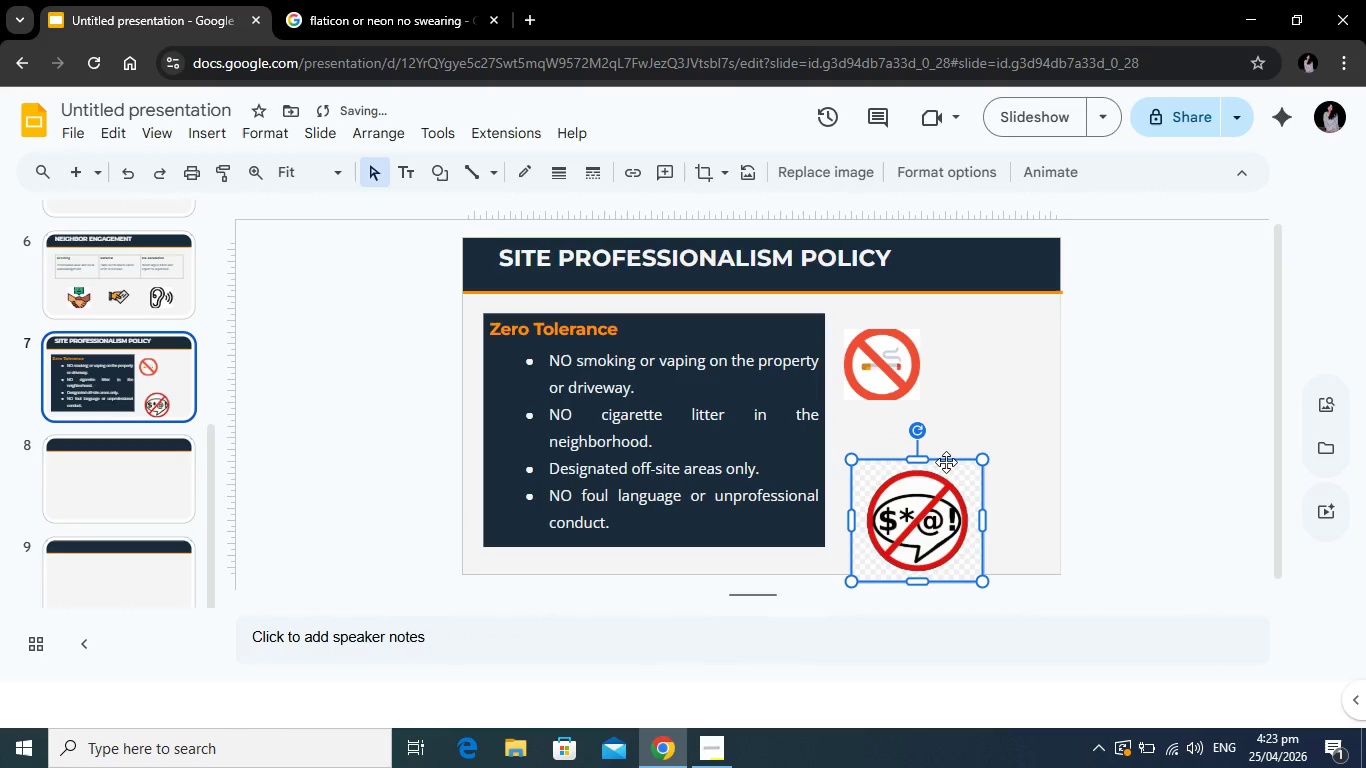 
left_click_drag(start_coordinate=[946, 462], to_coordinate=[999, 442])
 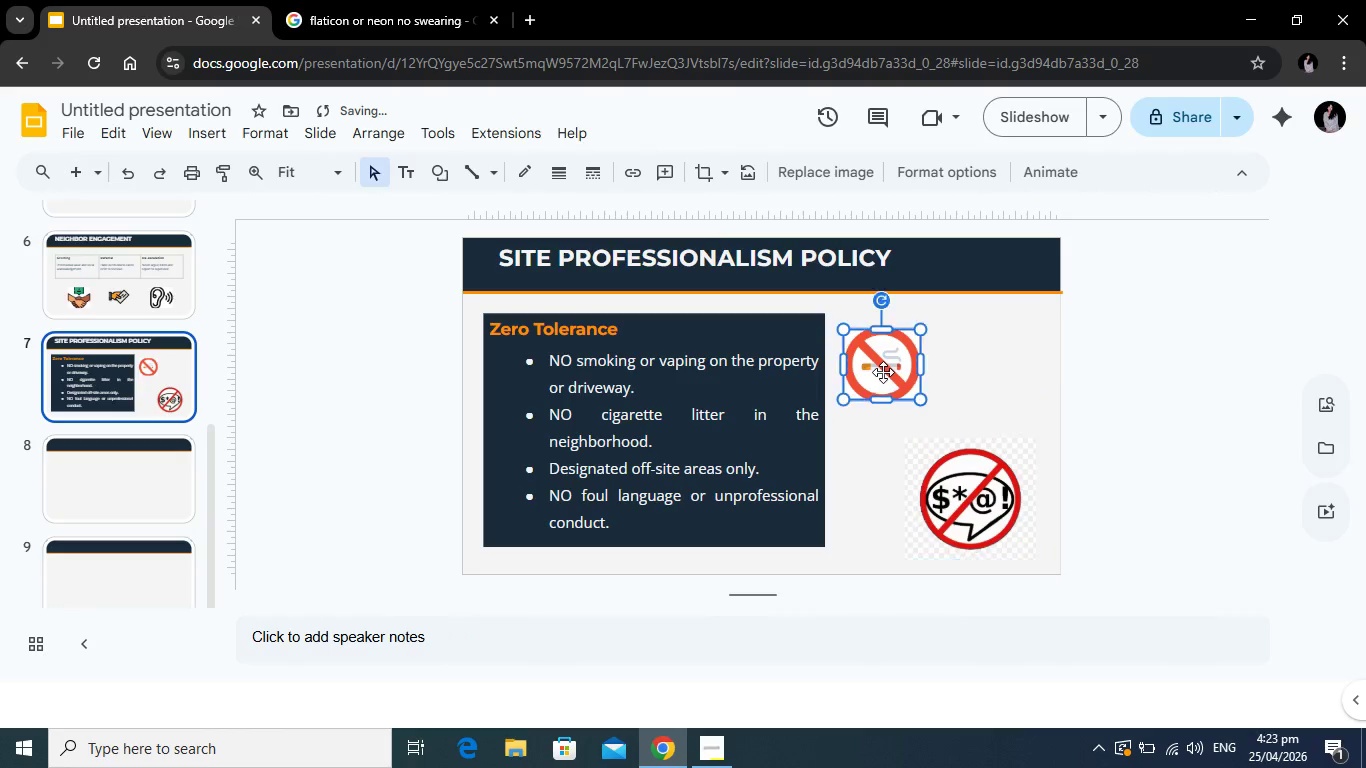 
left_click([883, 372])
 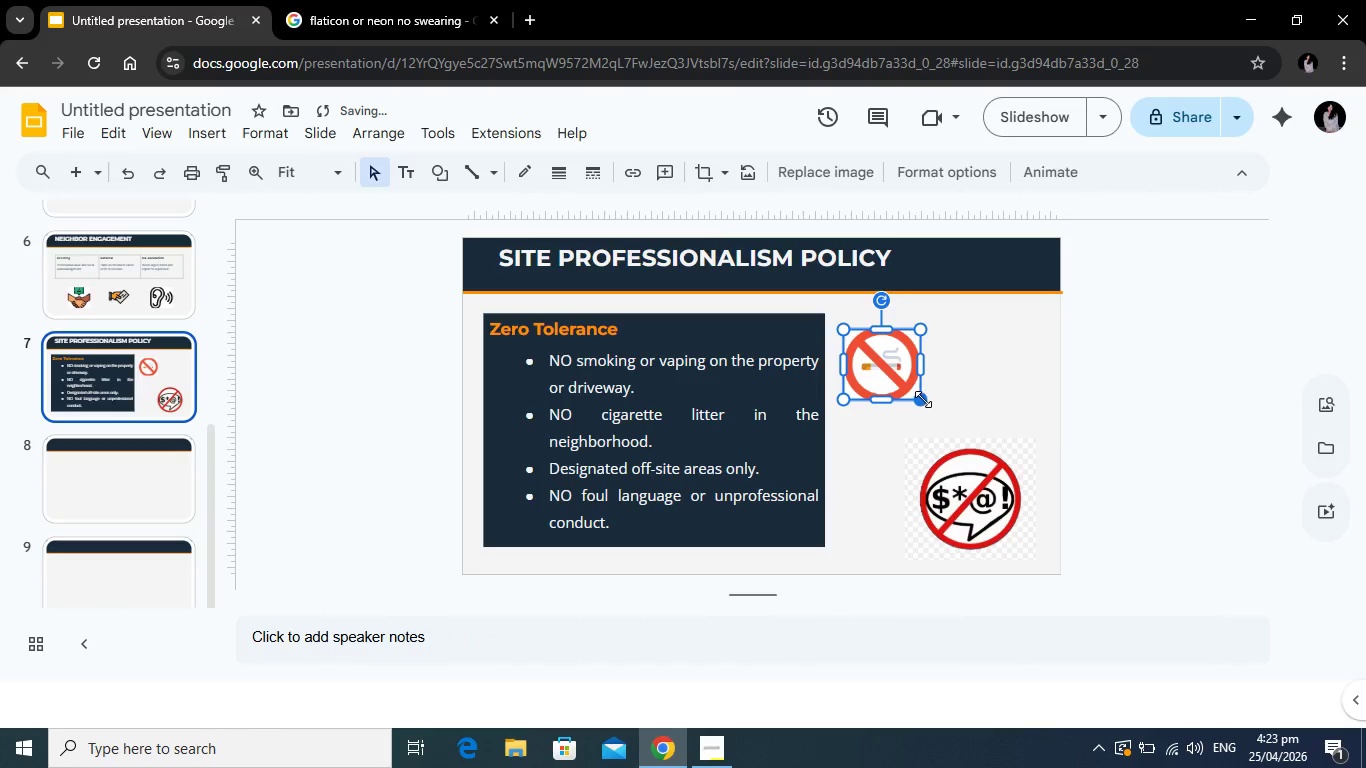 
left_click_drag(start_coordinate=[923, 399], to_coordinate=[948, 432])
 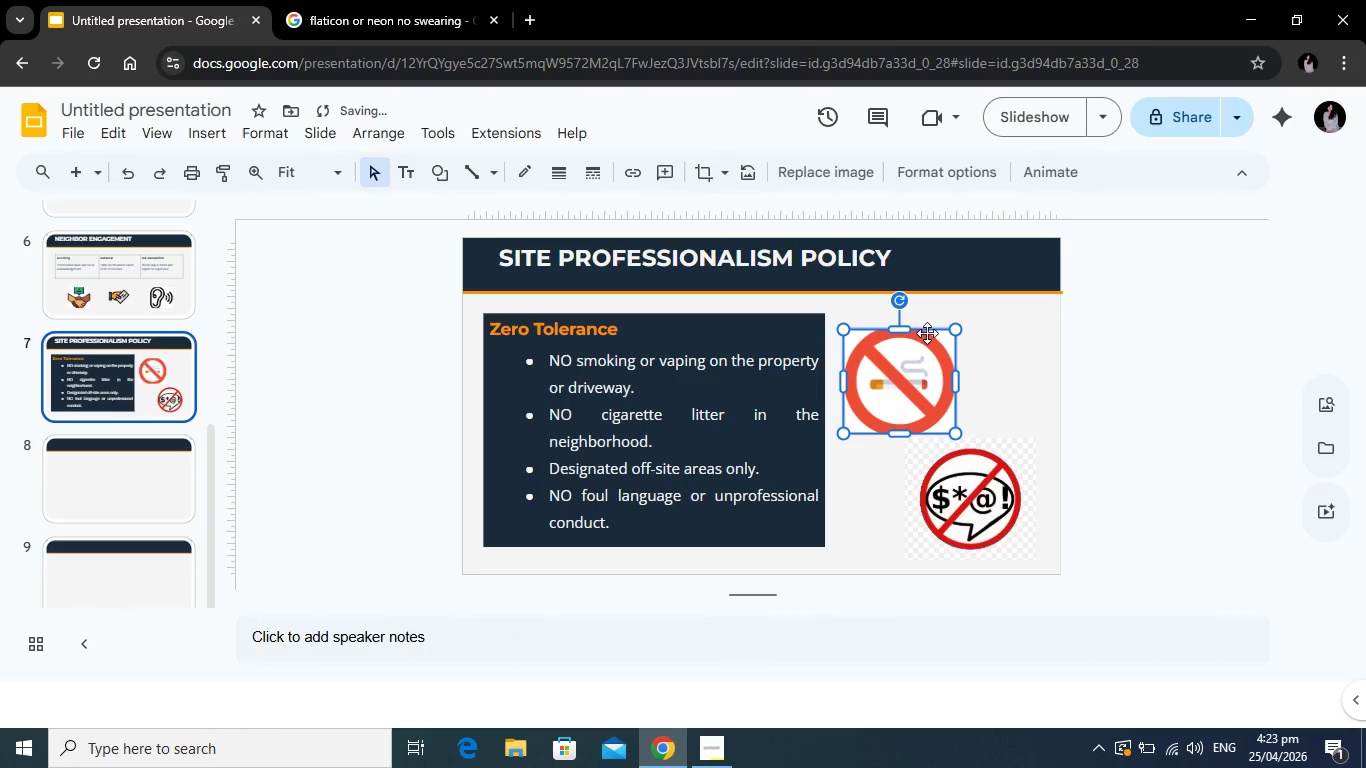 
left_click_drag(start_coordinate=[927, 333], to_coordinate=[920, 317])
 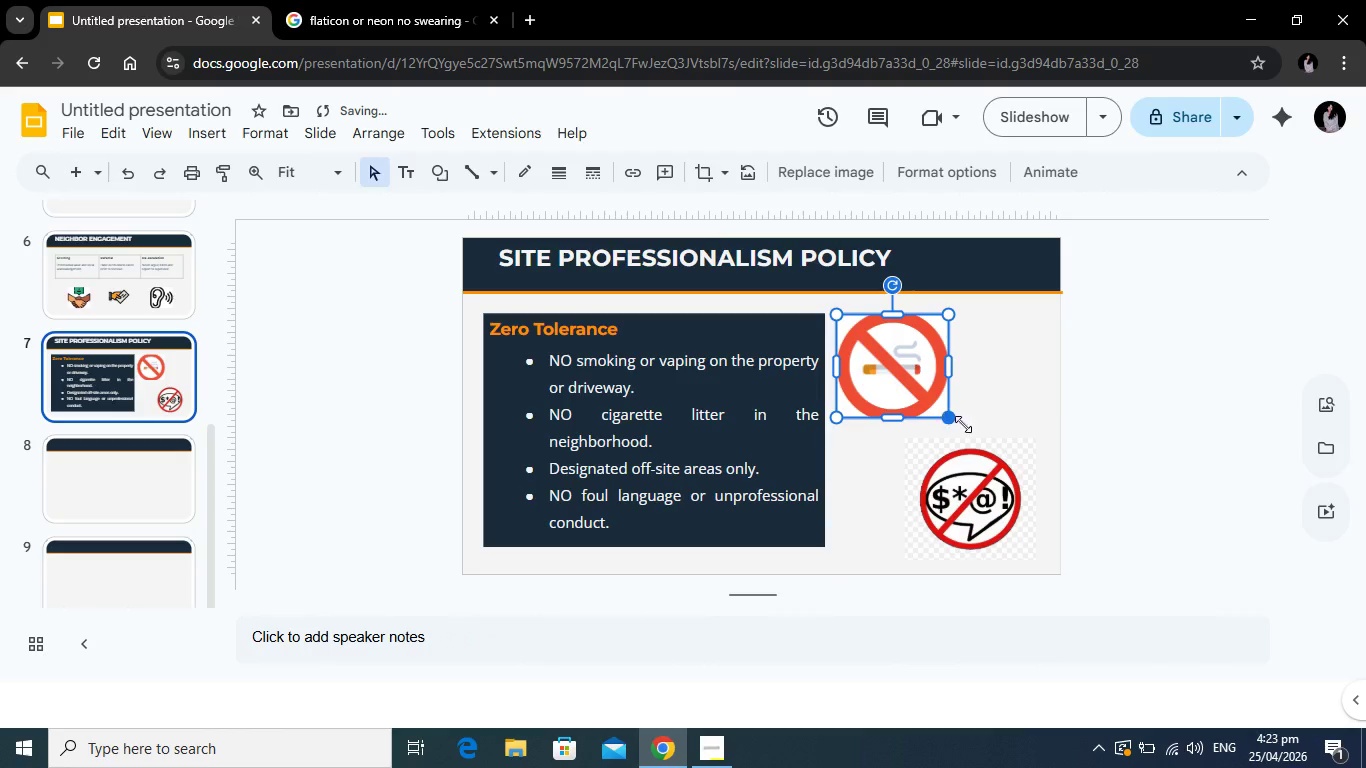 
left_click([1003, 413])
 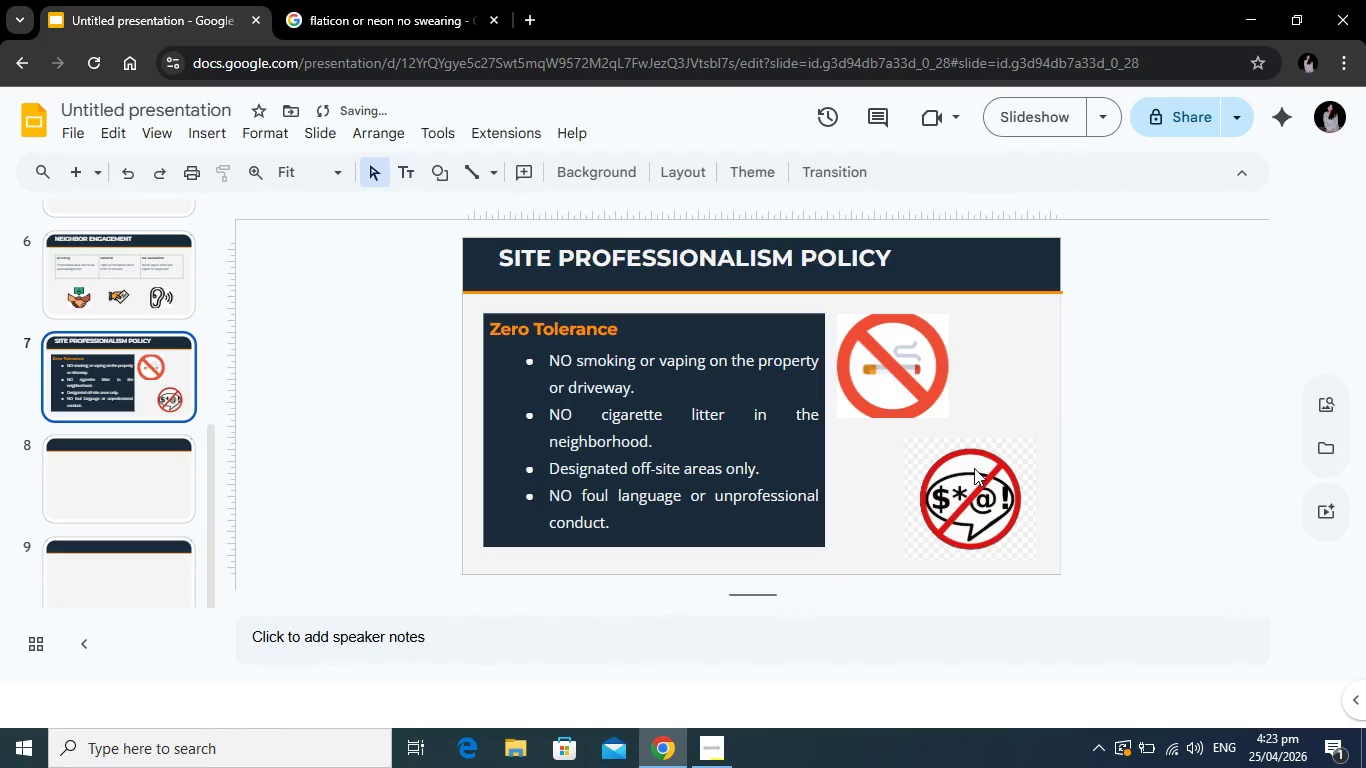 
left_click([974, 468])
 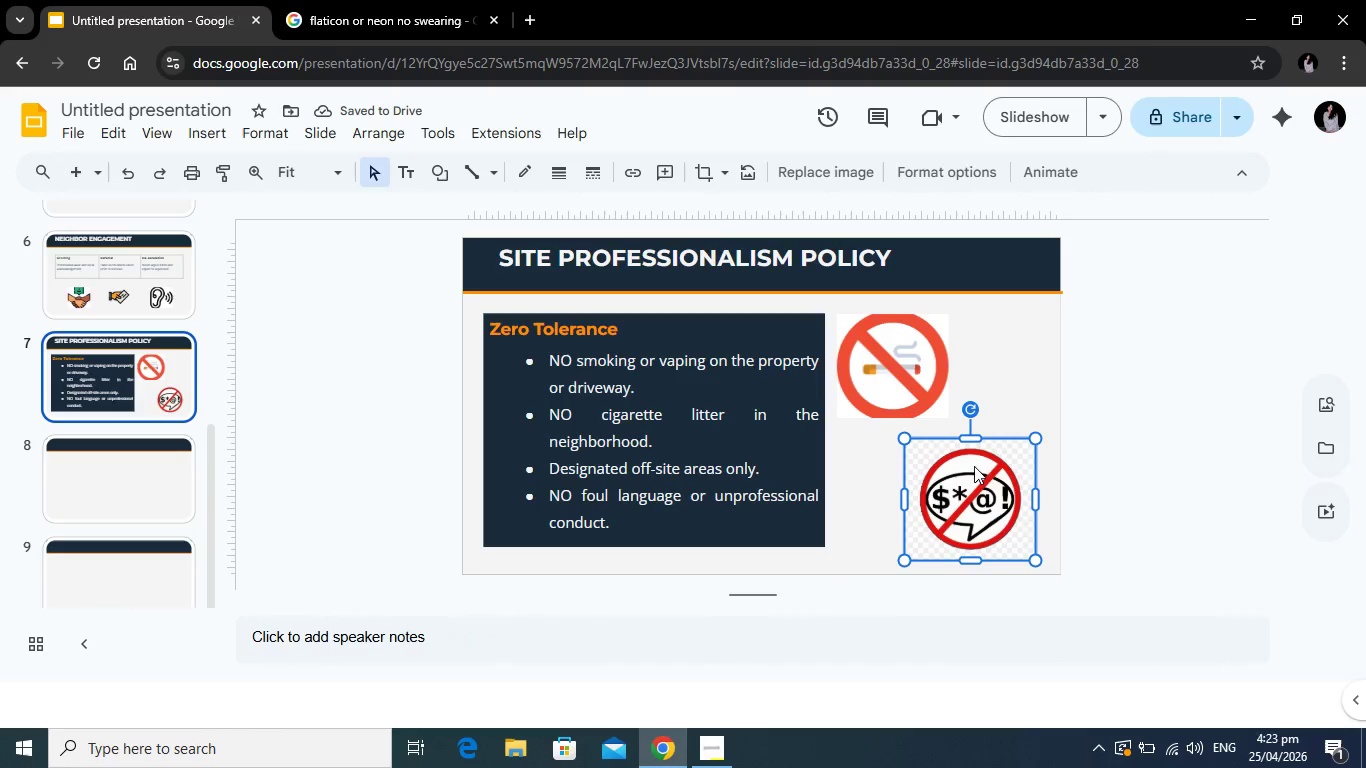 
left_click_drag(start_coordinate=[974, 466], to_coordinate=[910, 339])
 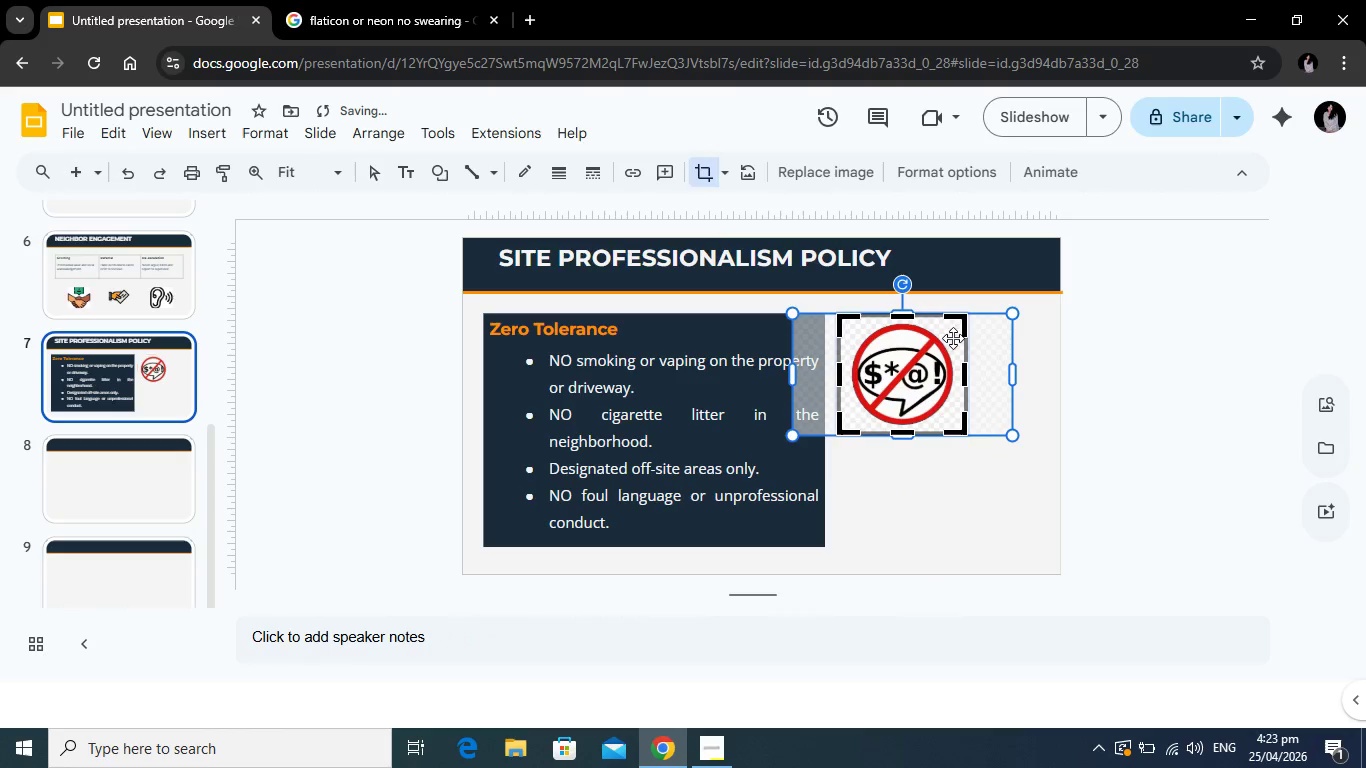 
left_click_drag(start_coordinate=[940, 325], to_coordinate=[981, 449])
 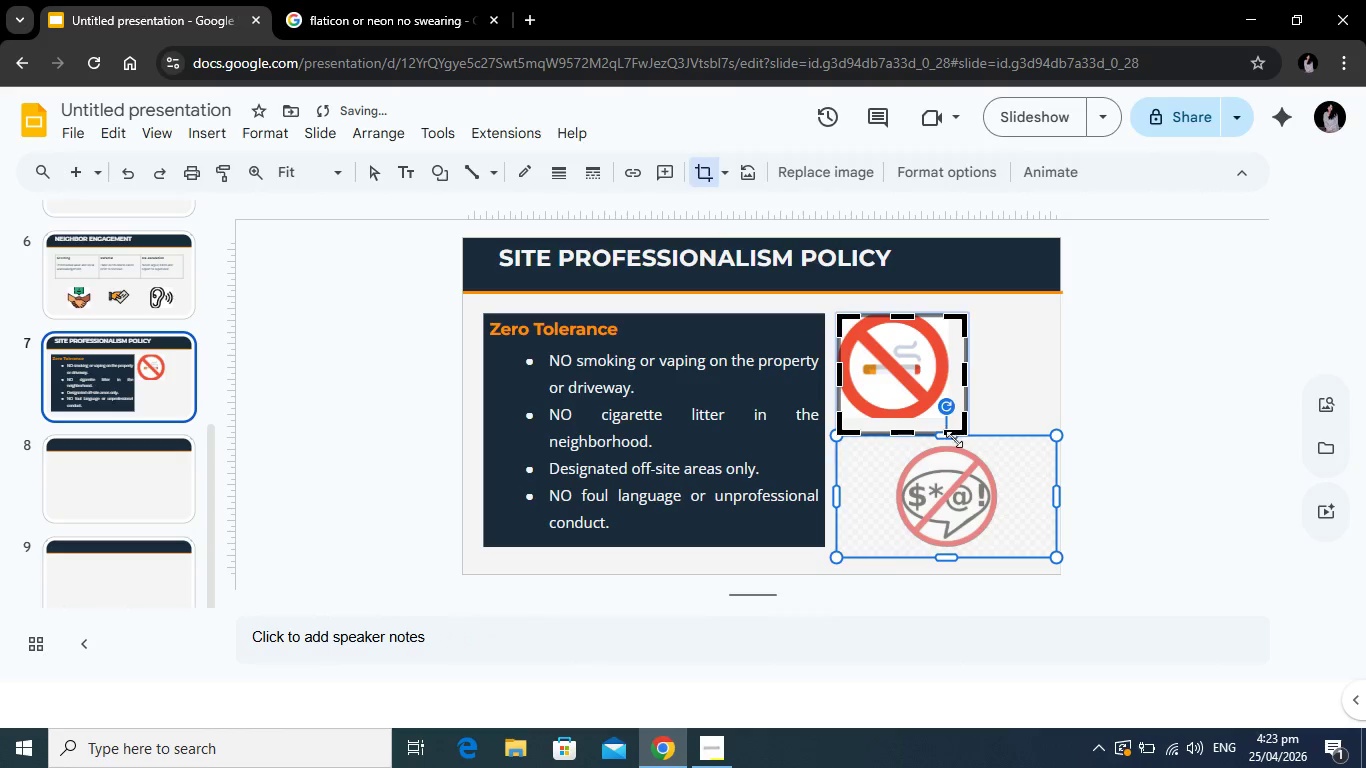 
left_click([1021, 375])
 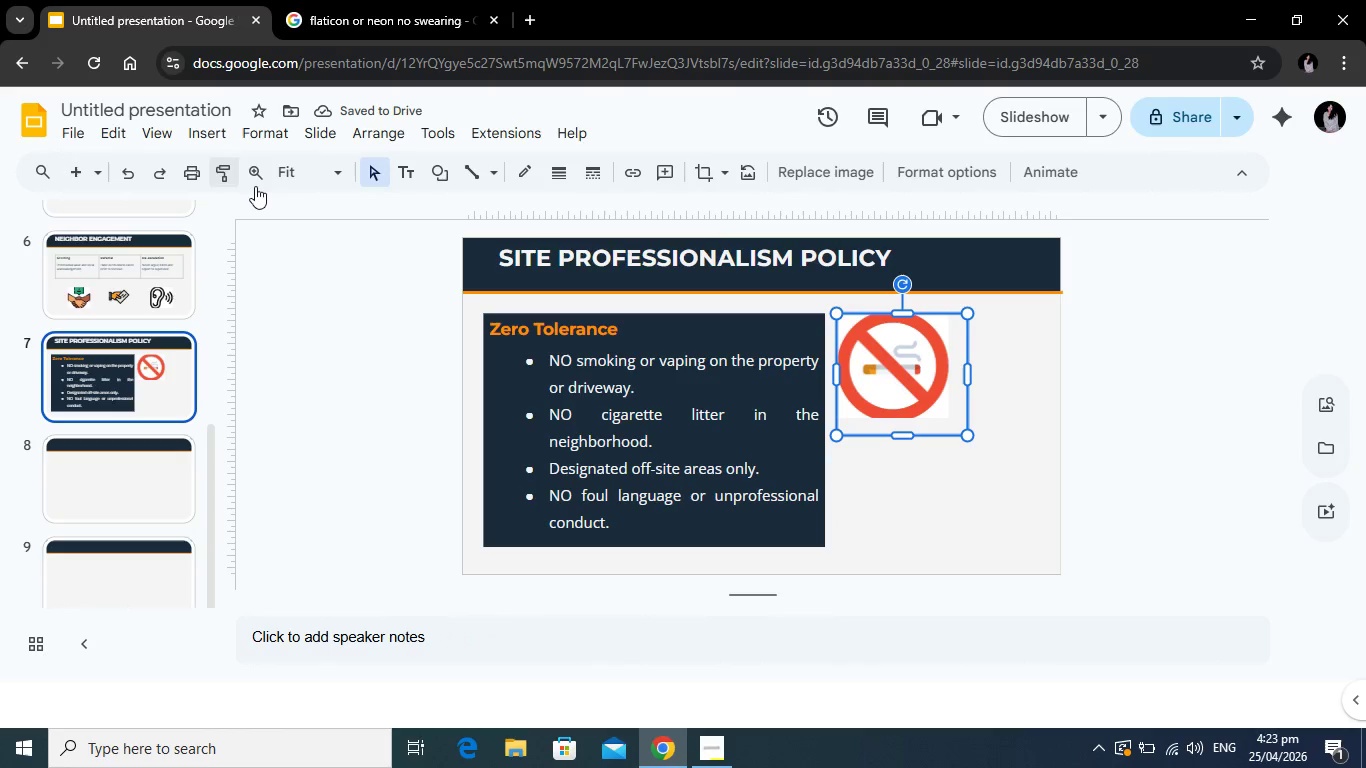 
left_click([126, 172])
 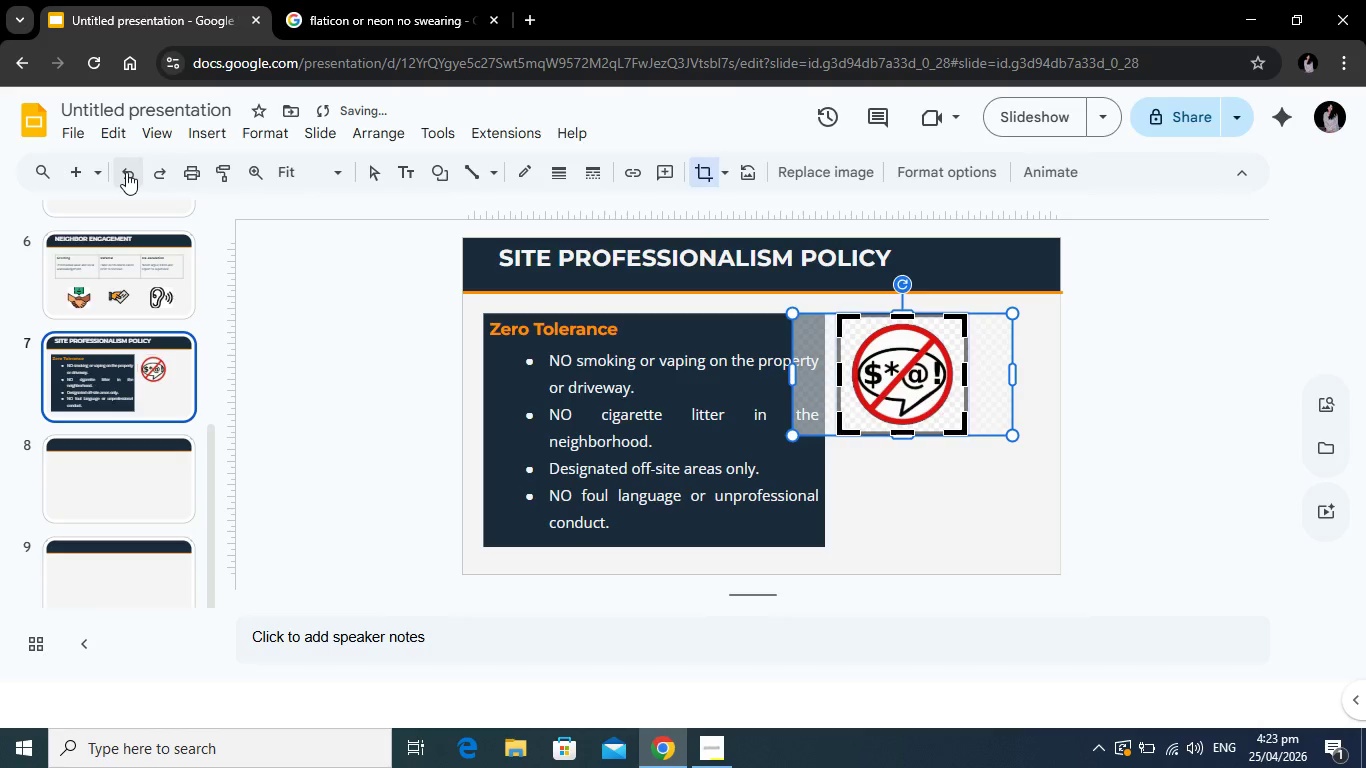 
left_click([126, 172])
 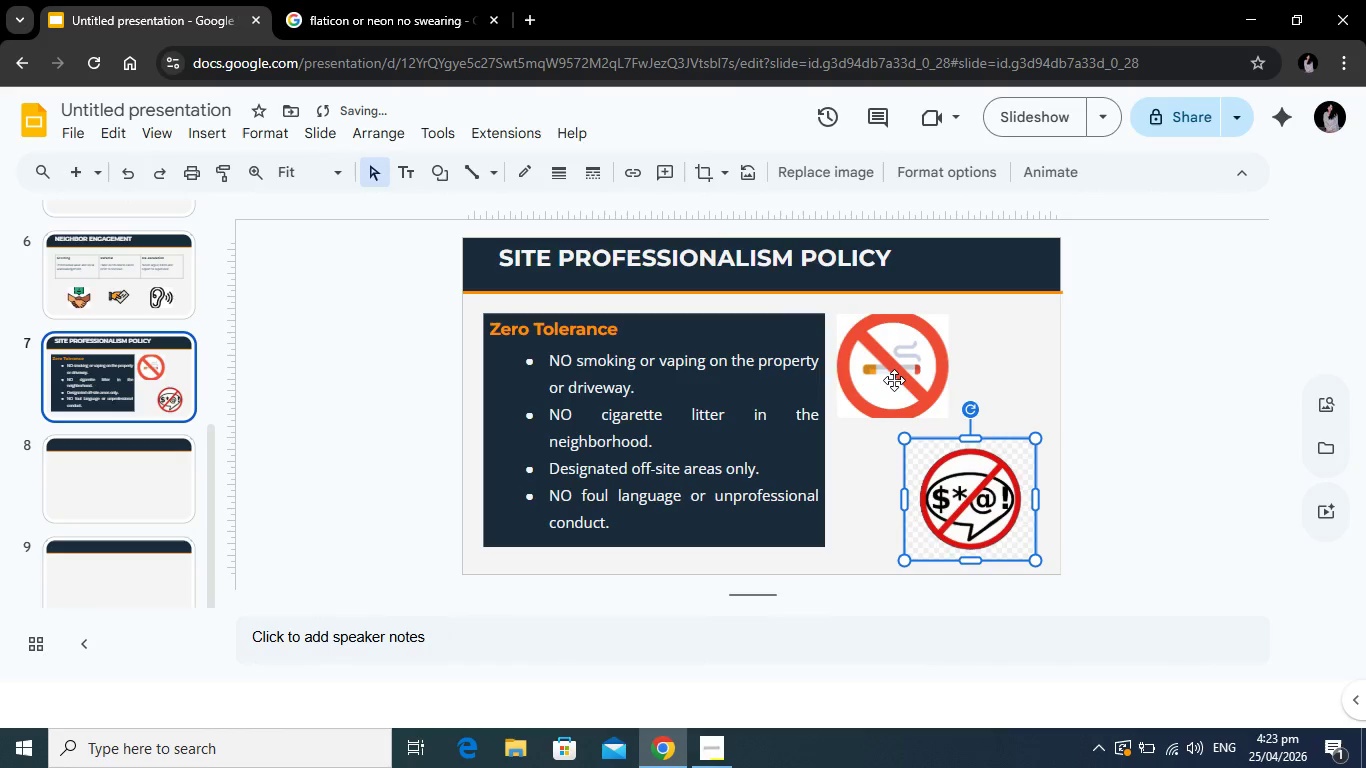 
left_click([894, 379])
 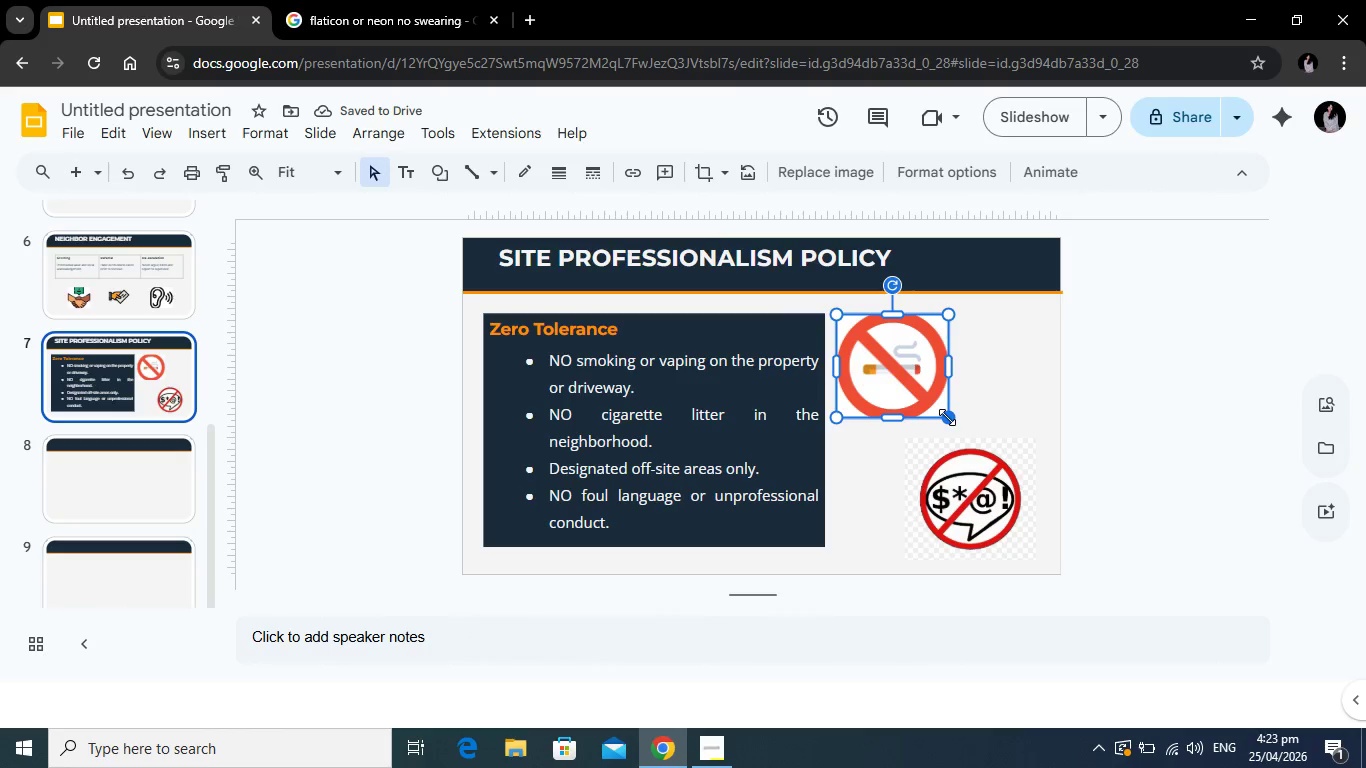 
left_click_drag(start_coordinate=[948, 417], to_coordinate=[961, 429])
 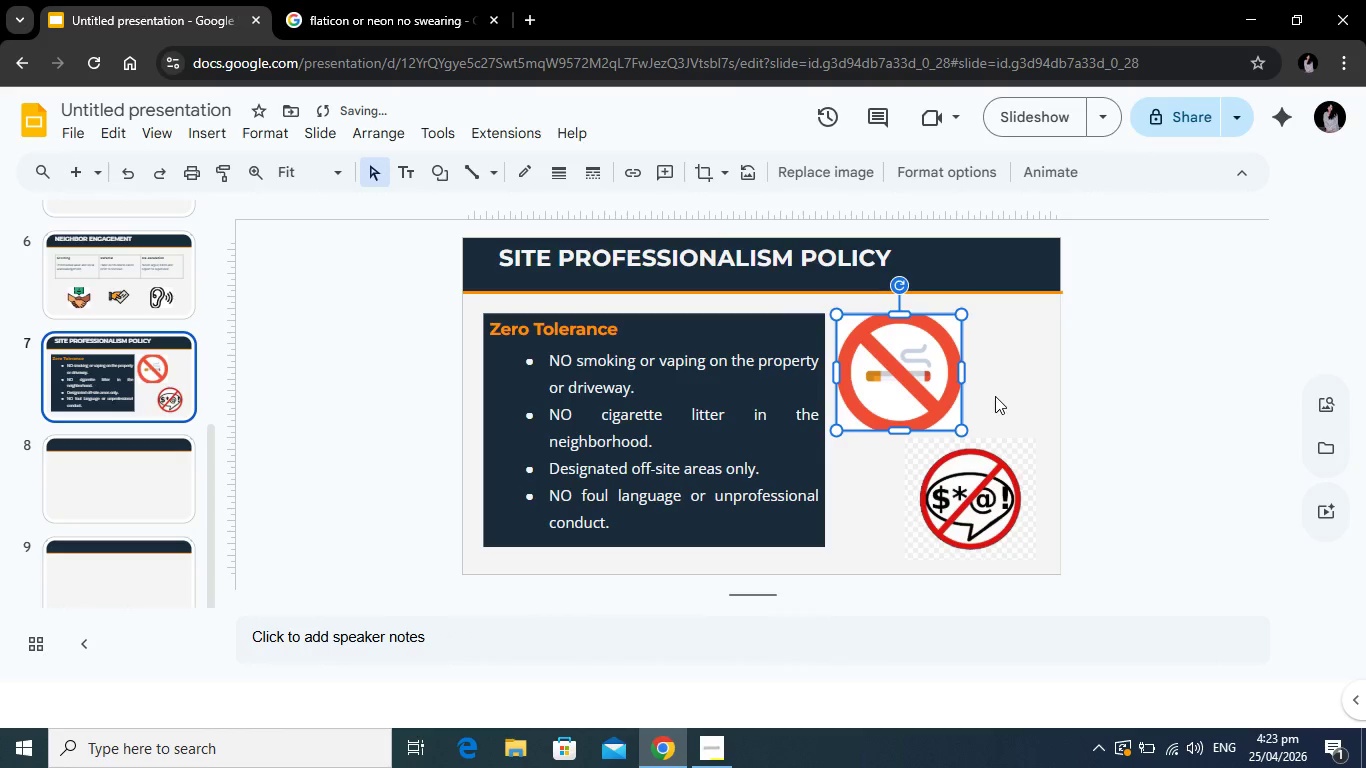 
left_click([995, 396])
 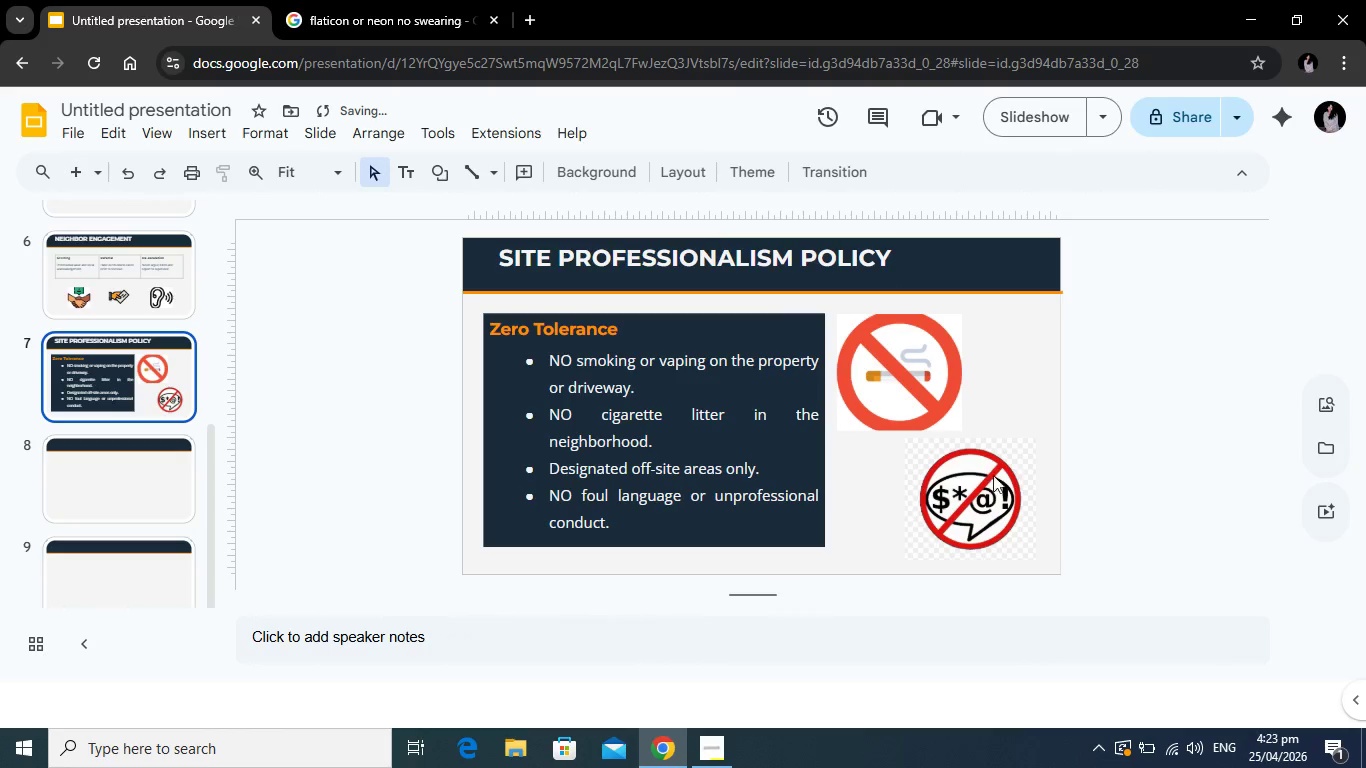 
left_click_drag(start_coordinate=[1002, 498], to_coordinate=[1012, 497])
 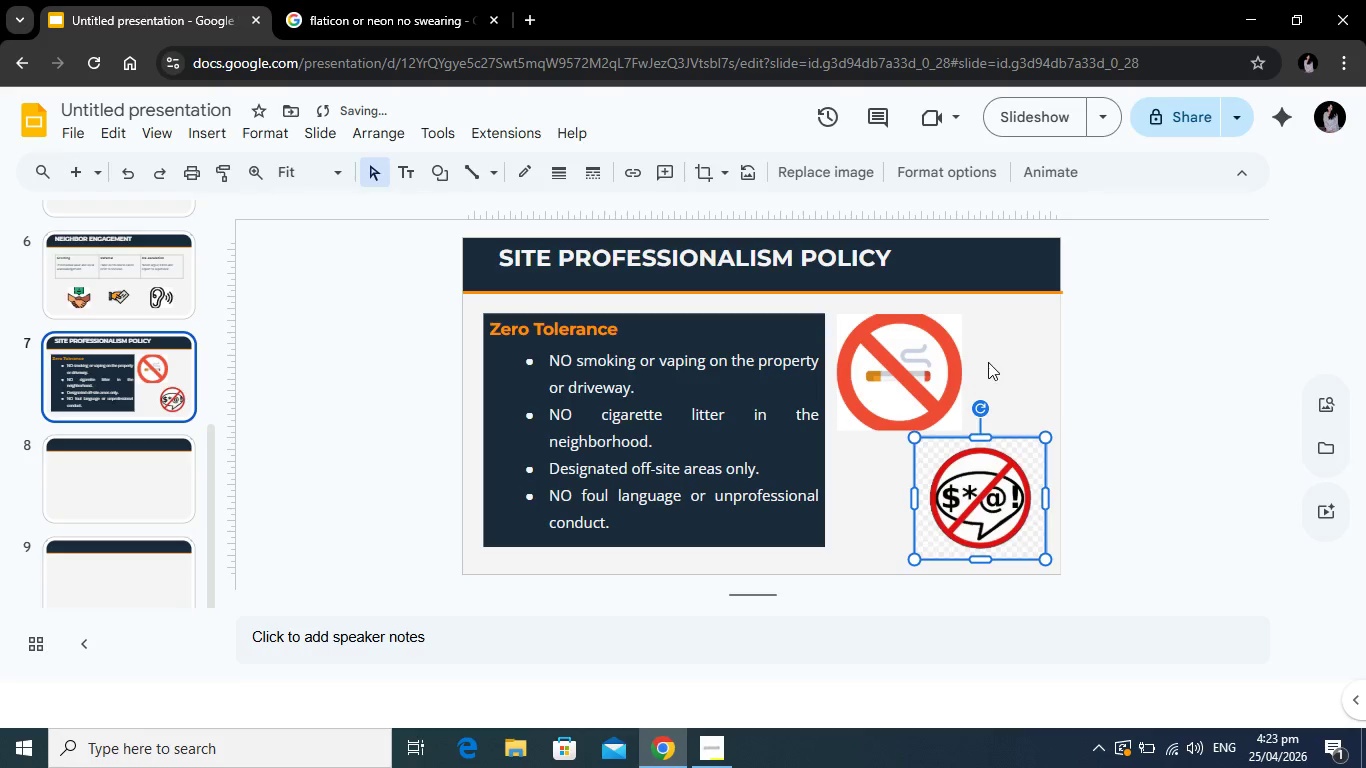 
left_click([989, 362])
 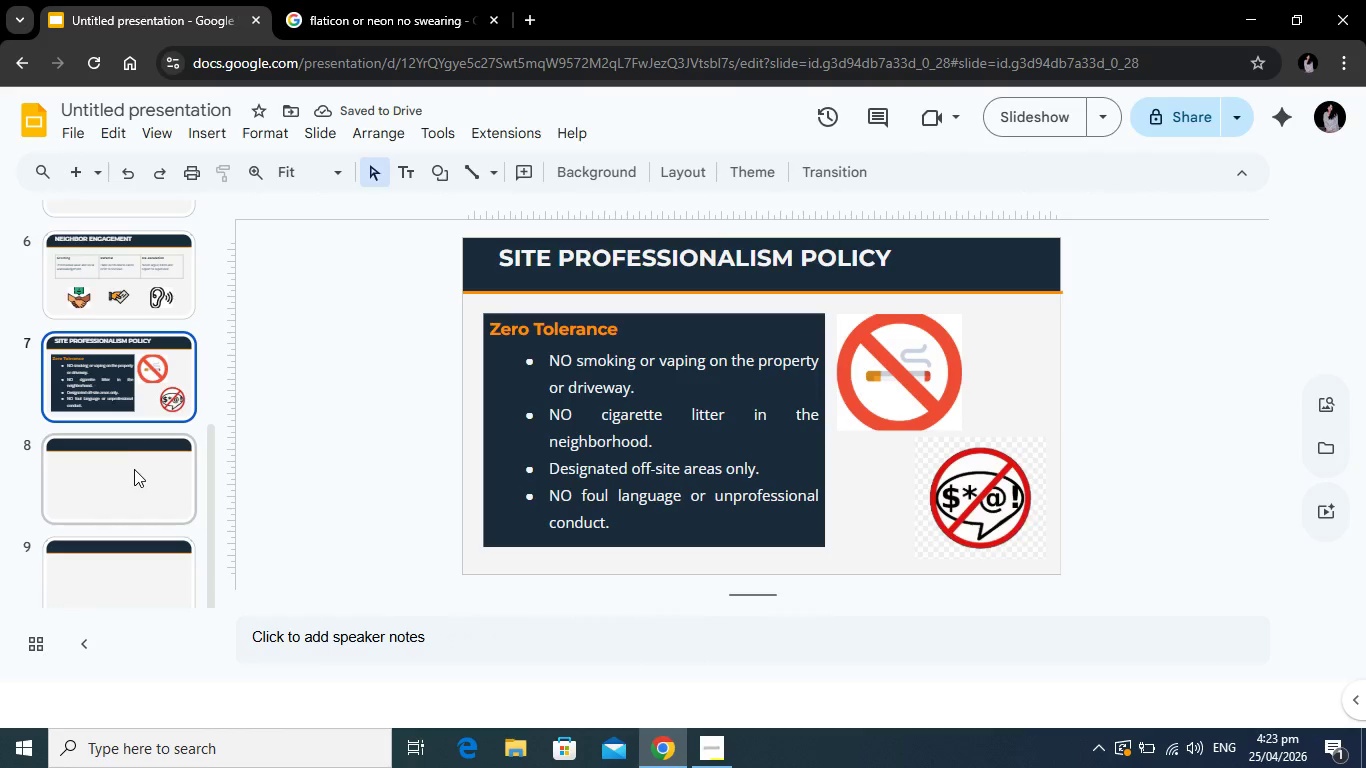 
left_click([134, 470])
 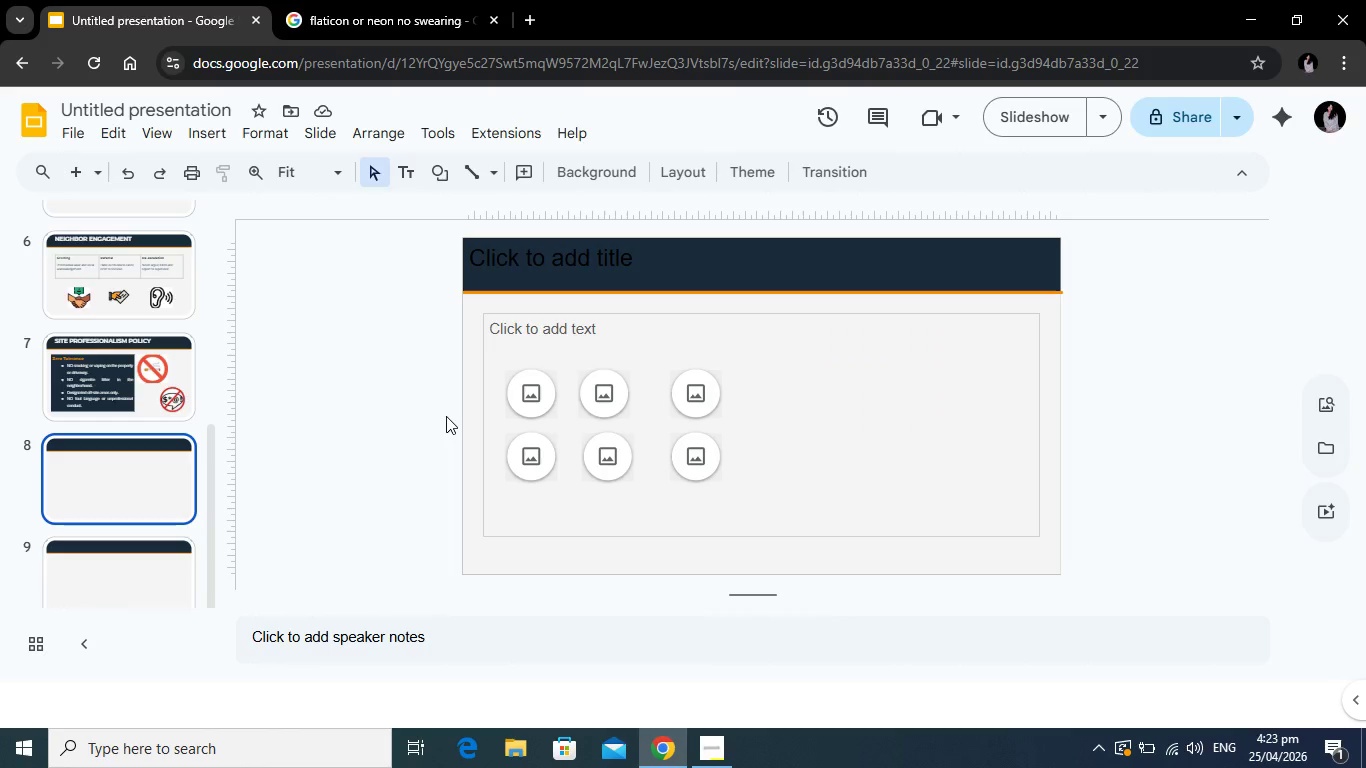 
wait(6.55)
 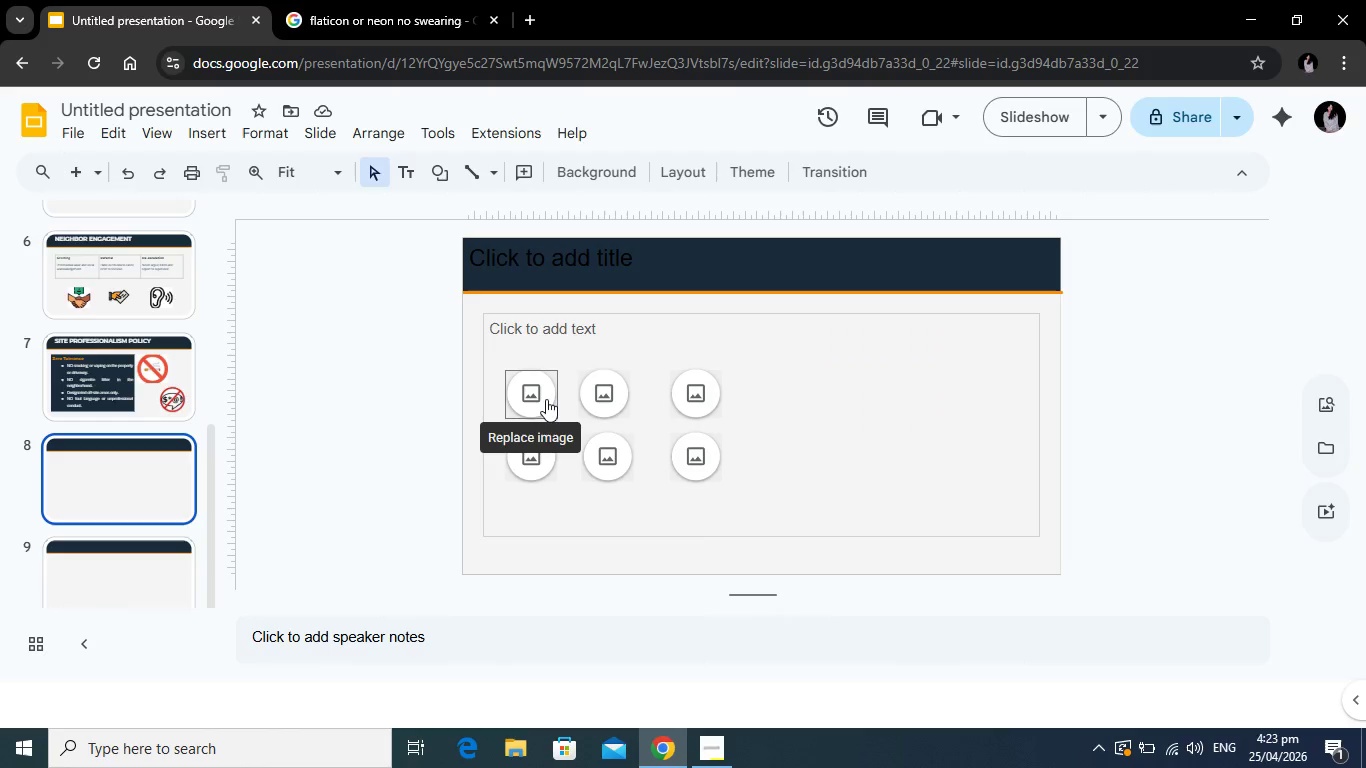 
left_click([578, 259])
 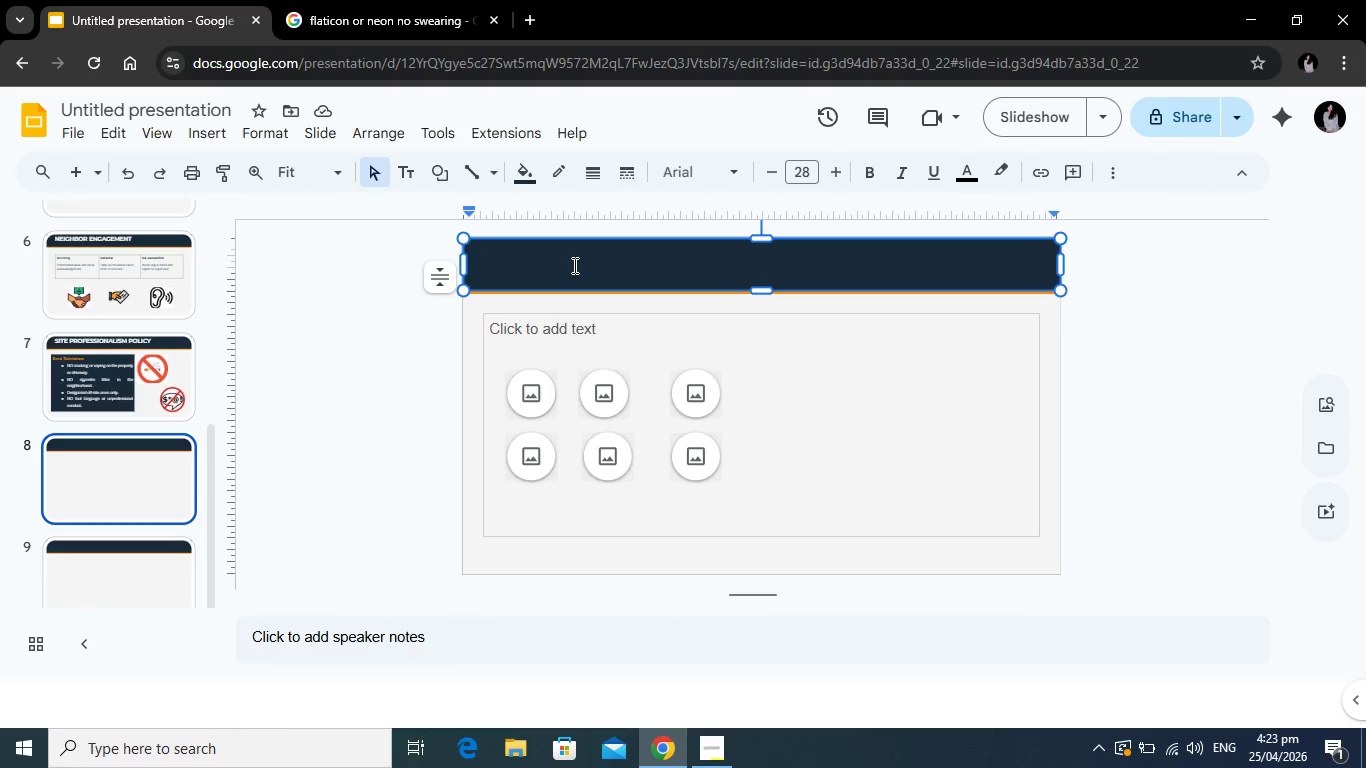 
key(Tab)
 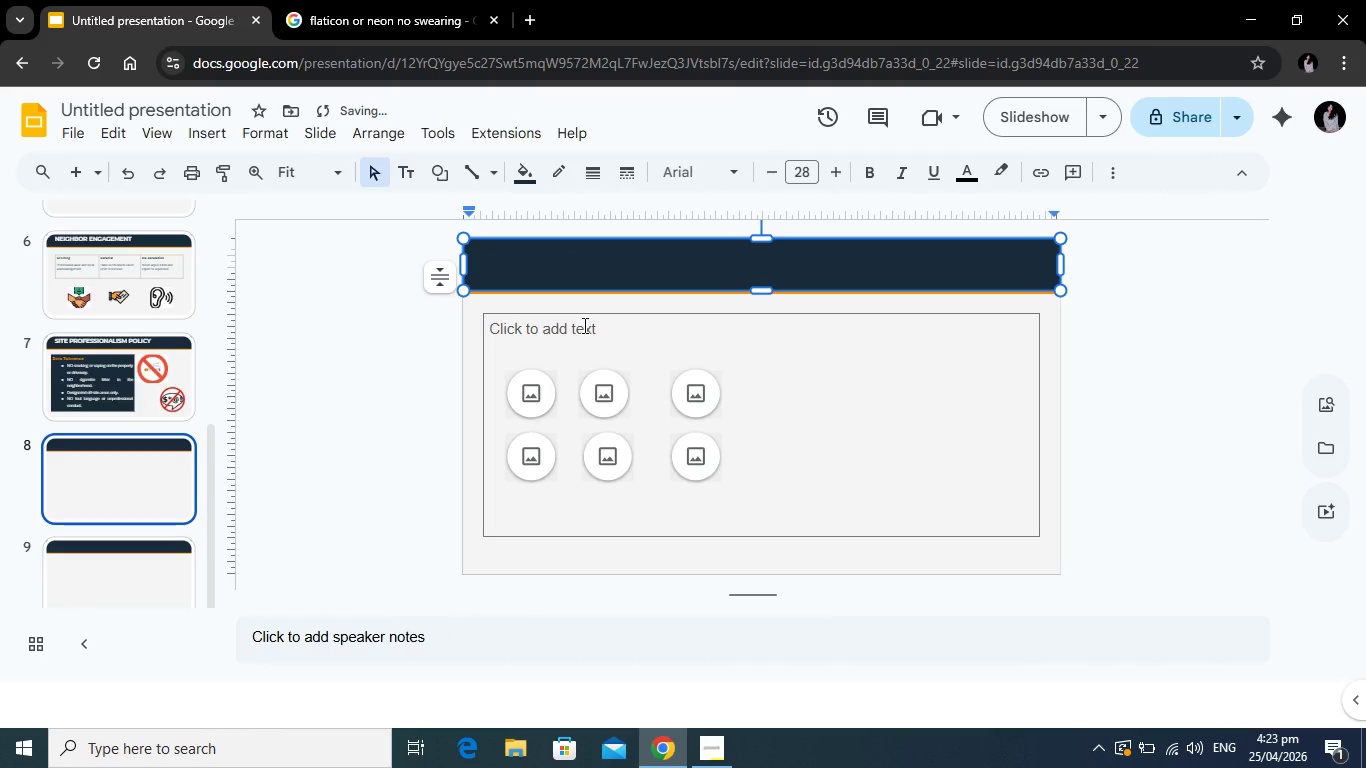 
type(THE DAILY RESER)
key(Backspace)
type(T CHECKLIST)
 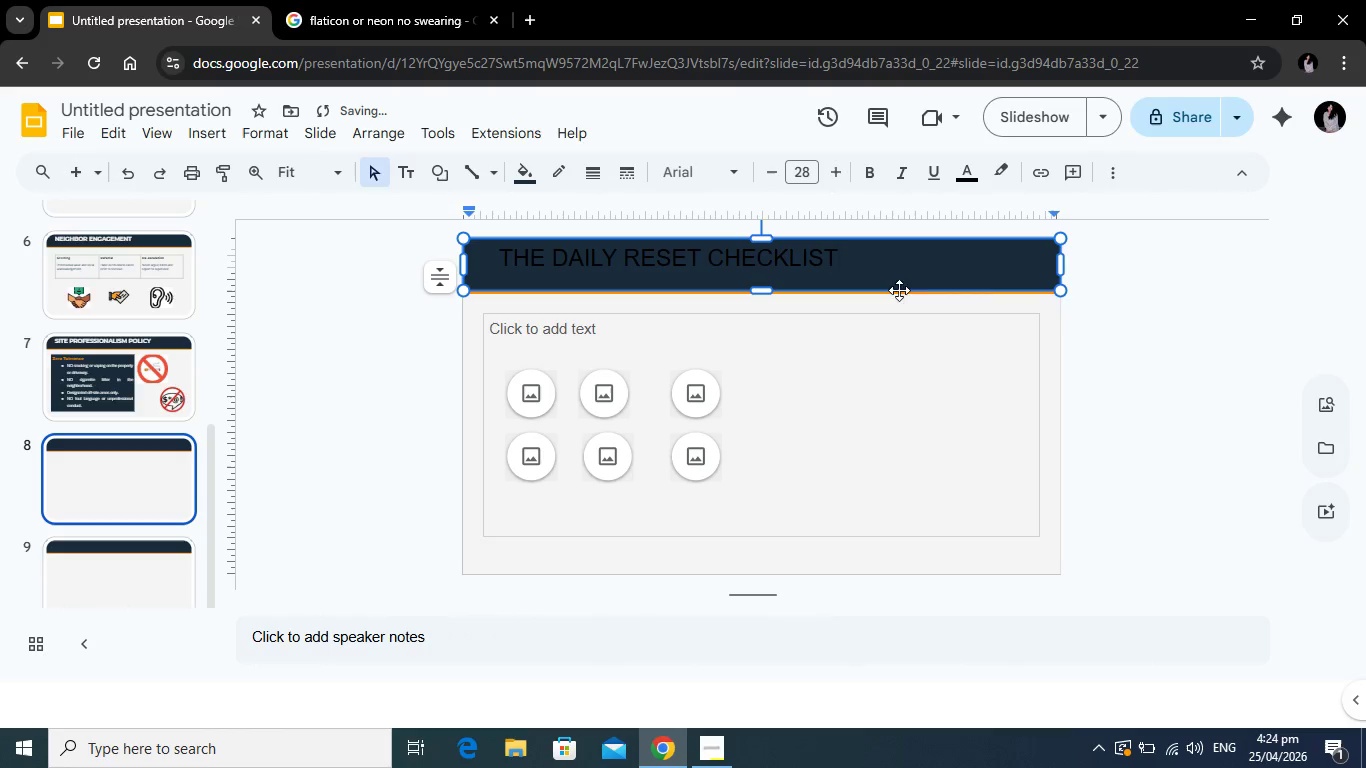 
left_click_drag(start_coordinate=[881, 265], to_coordinate=[501, 268])
 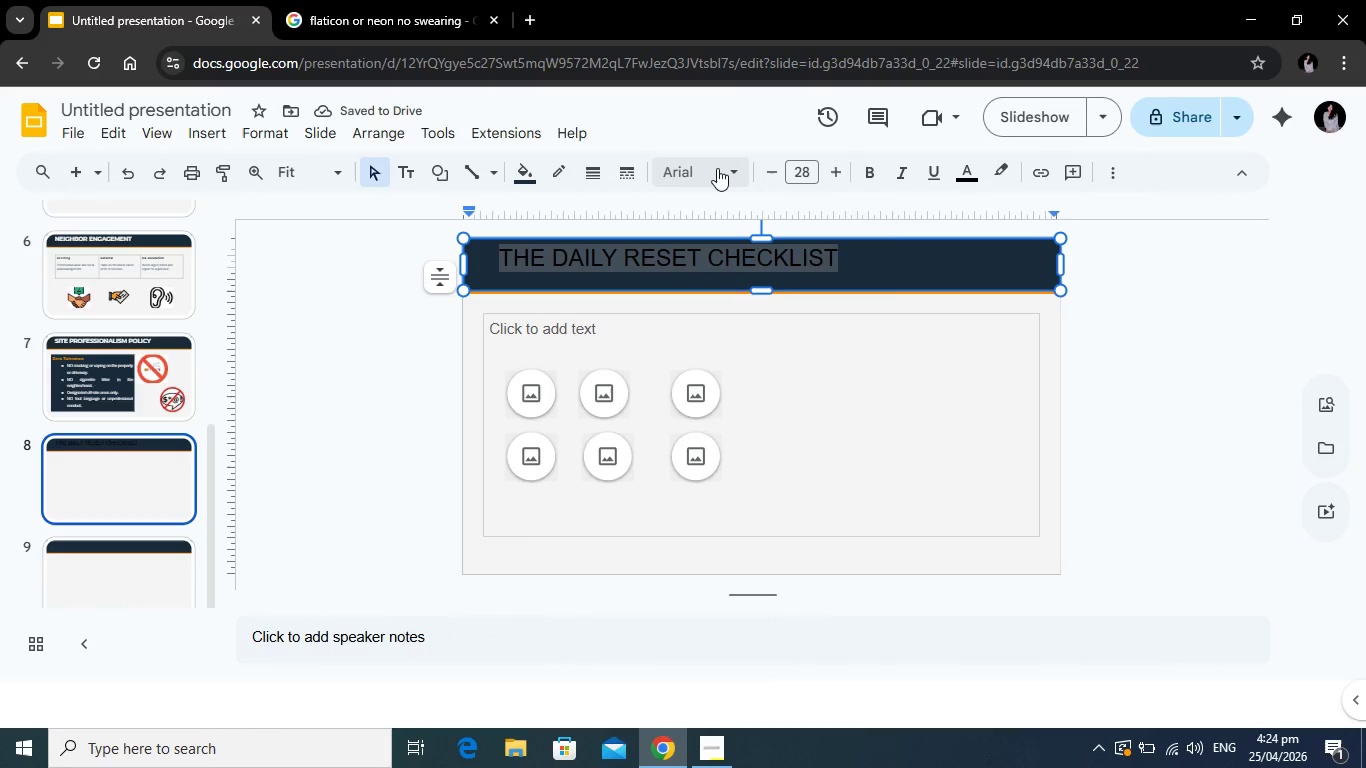 
left_click([715, 166])
 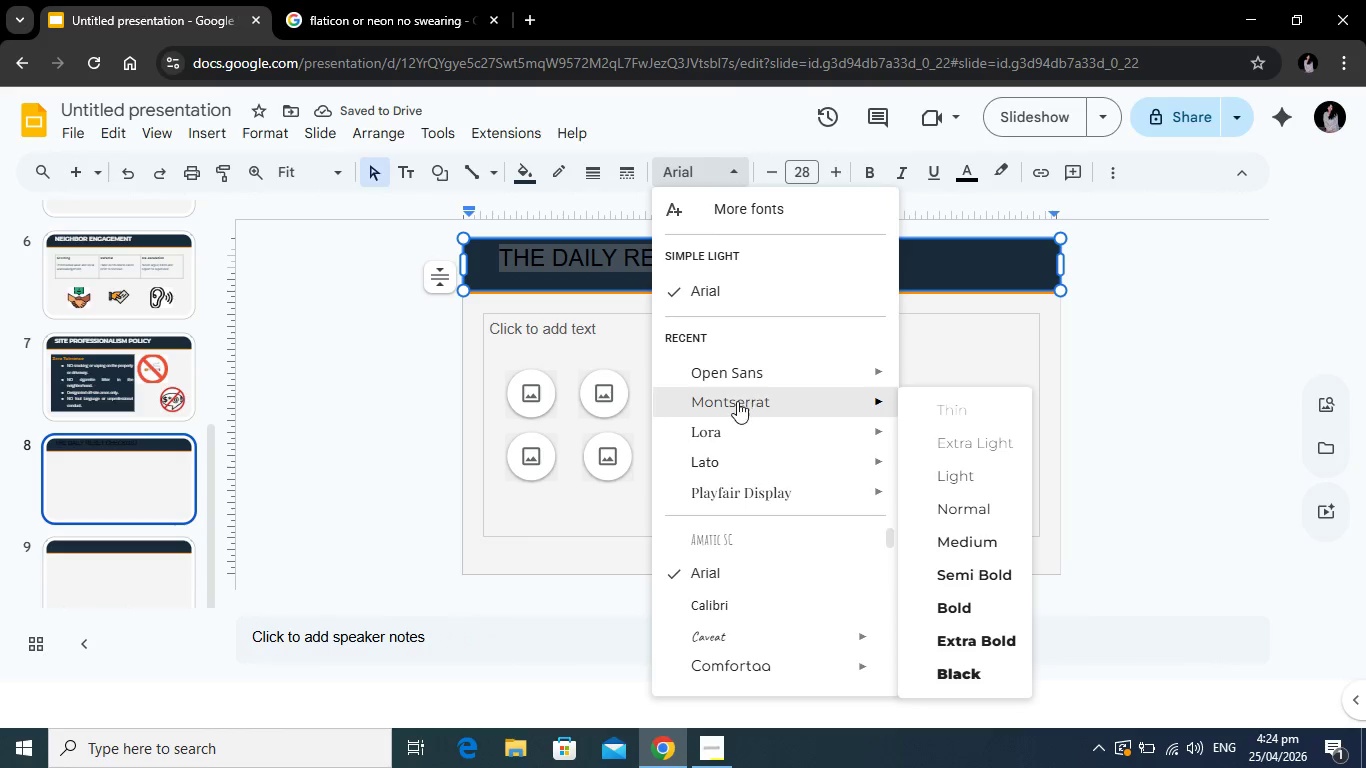 
left_click([737, 402])
 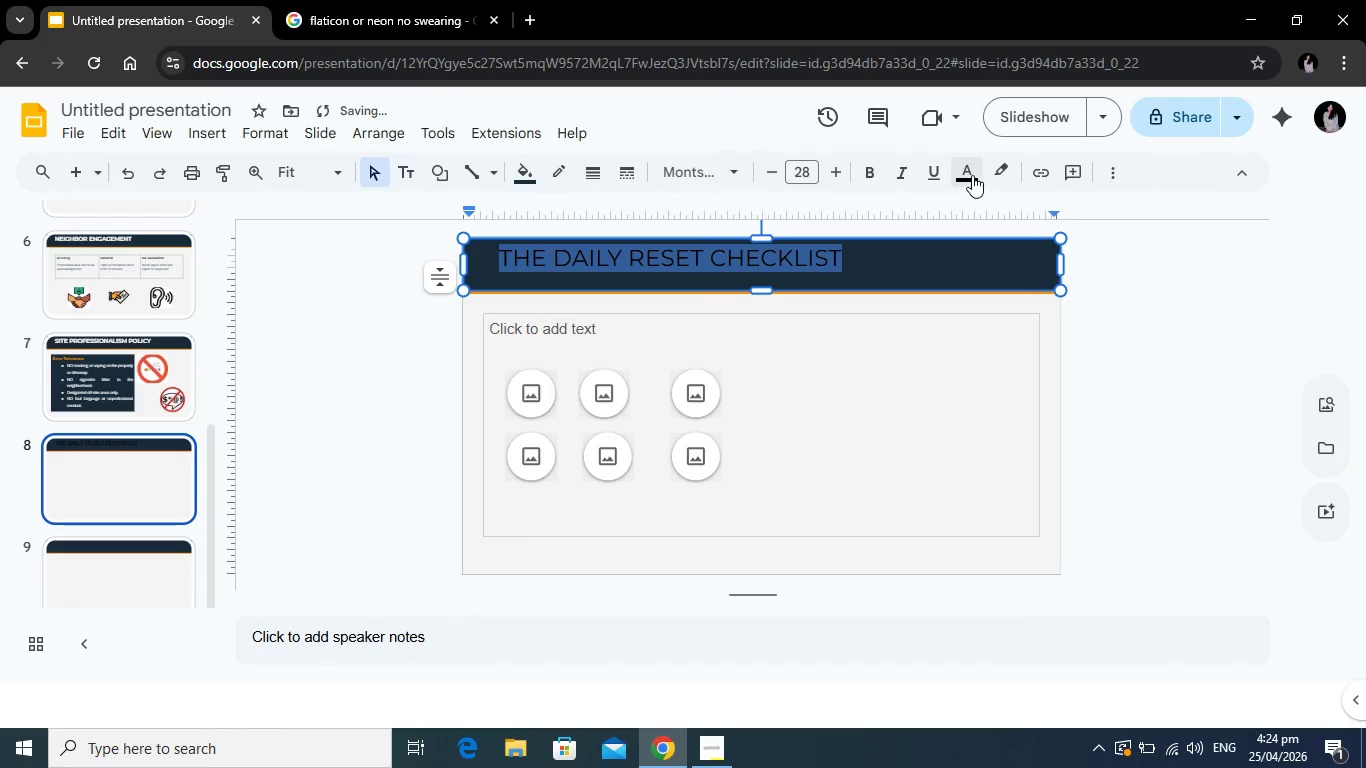 
left_click([972, 175])
 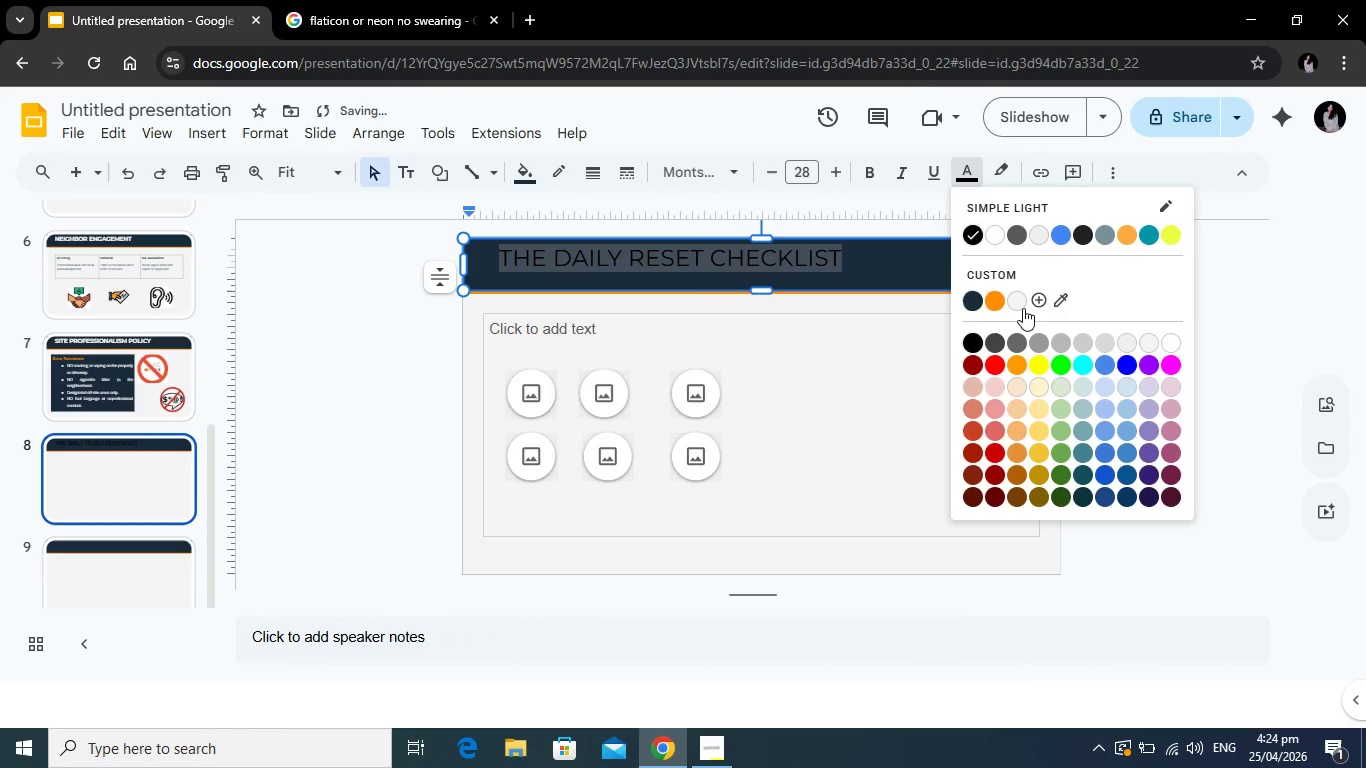 
left_click([1023, 308])
 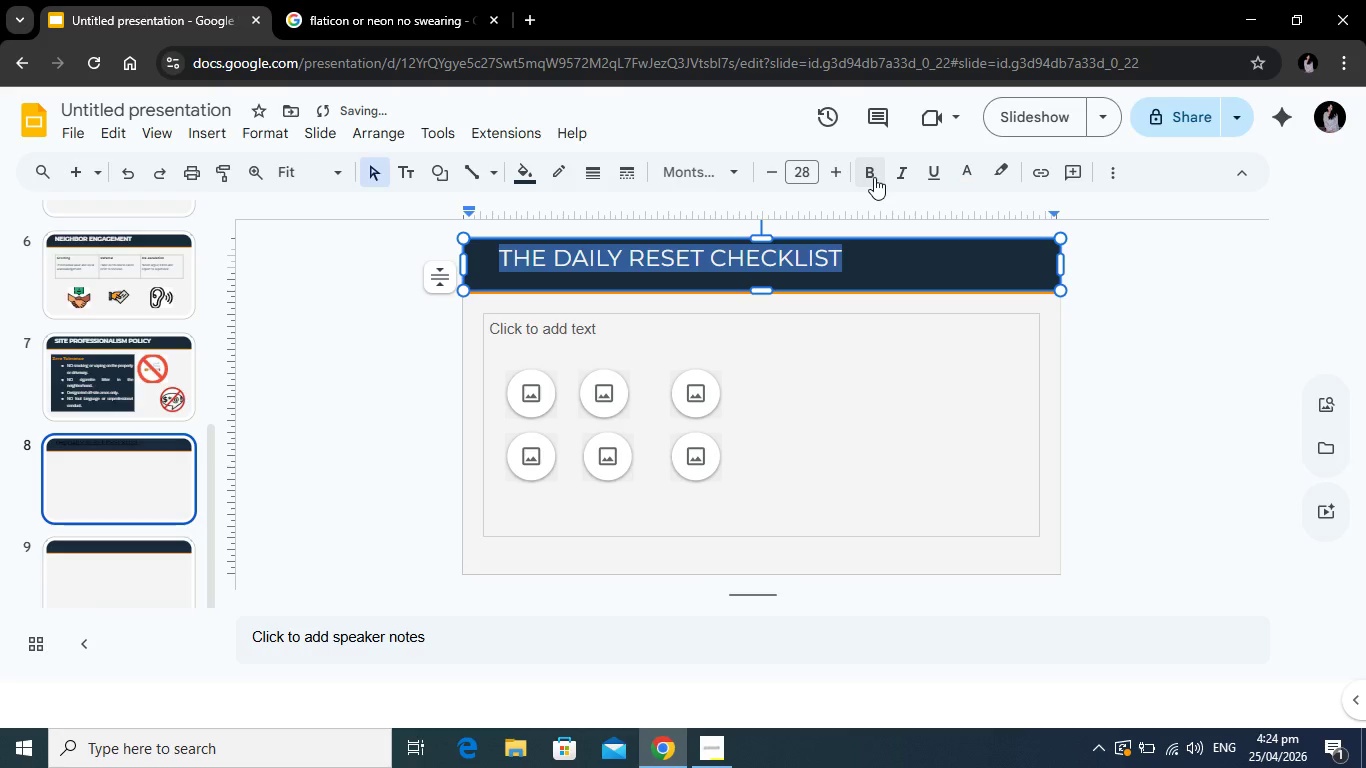 
left_click([873, 176])
 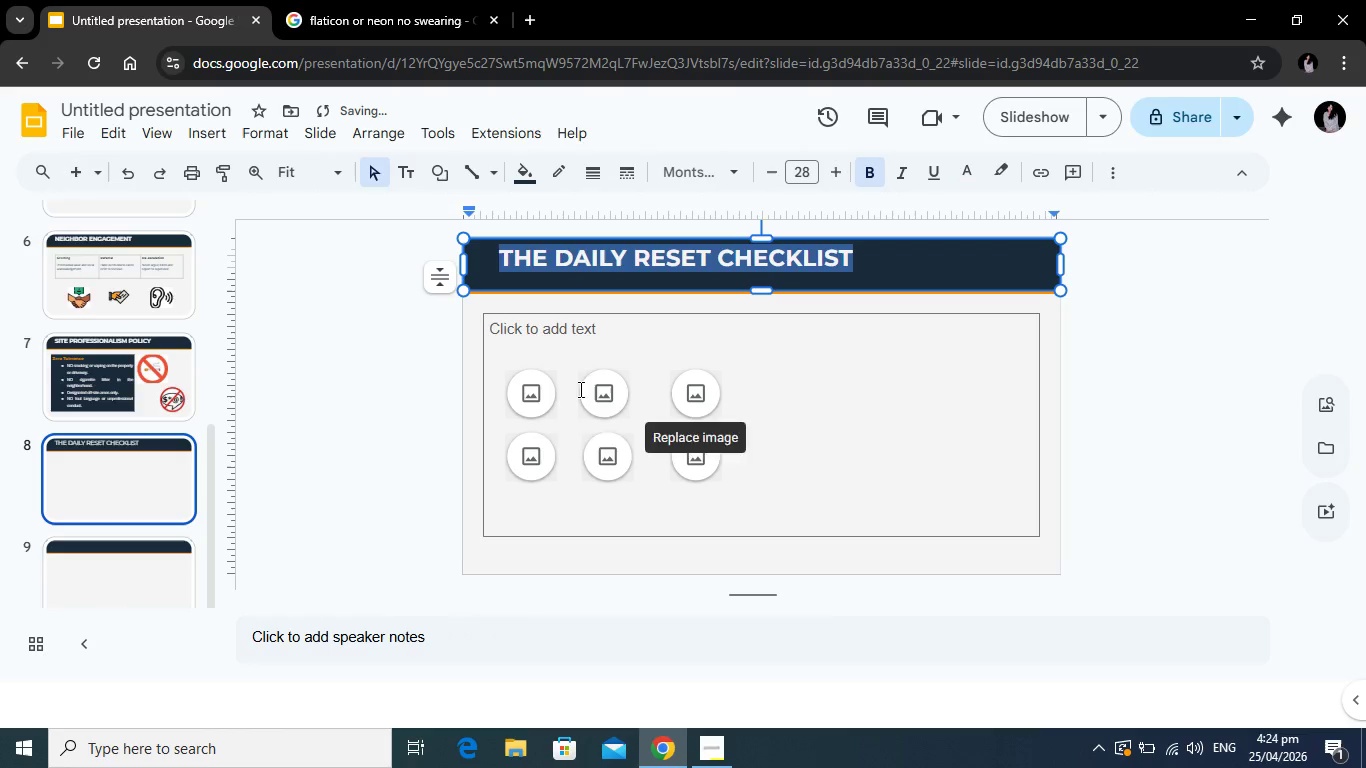 
left_click([529, 392])
 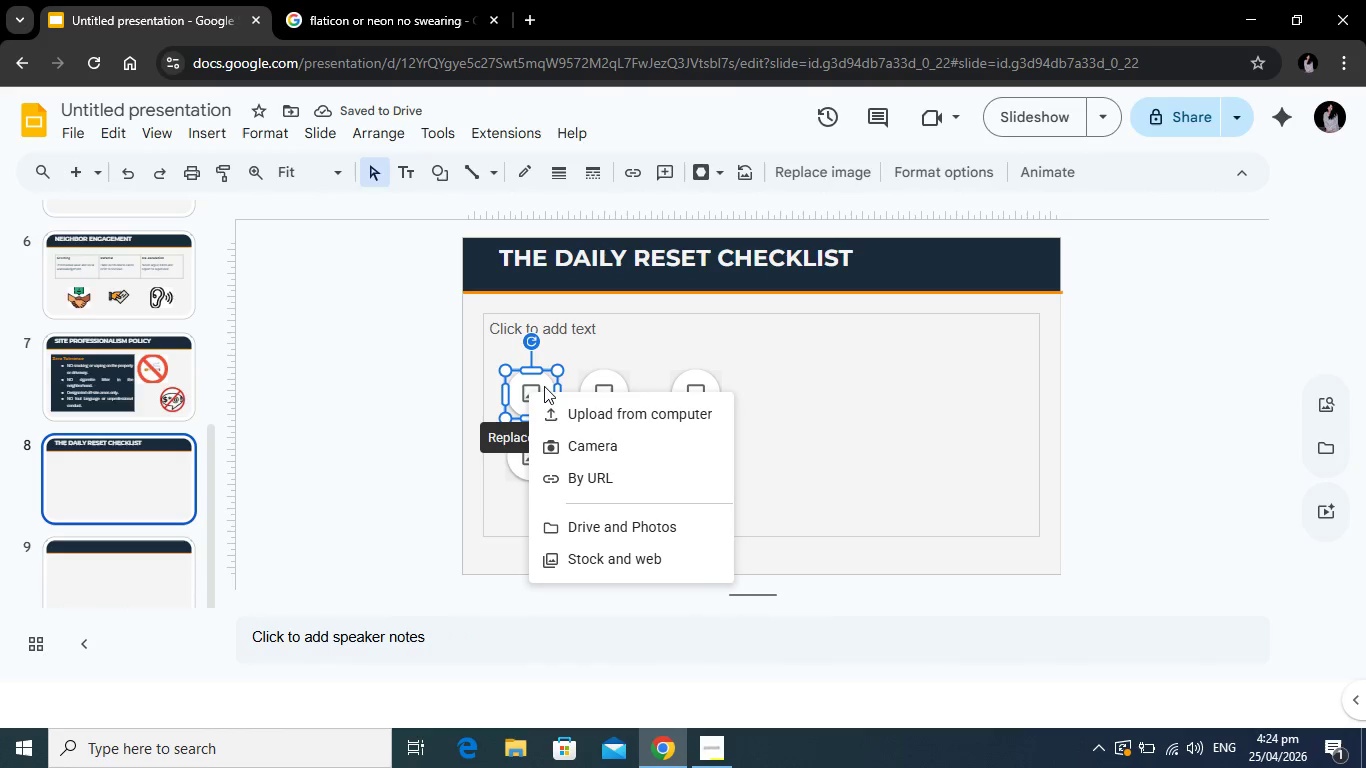 
key(Backspace)
 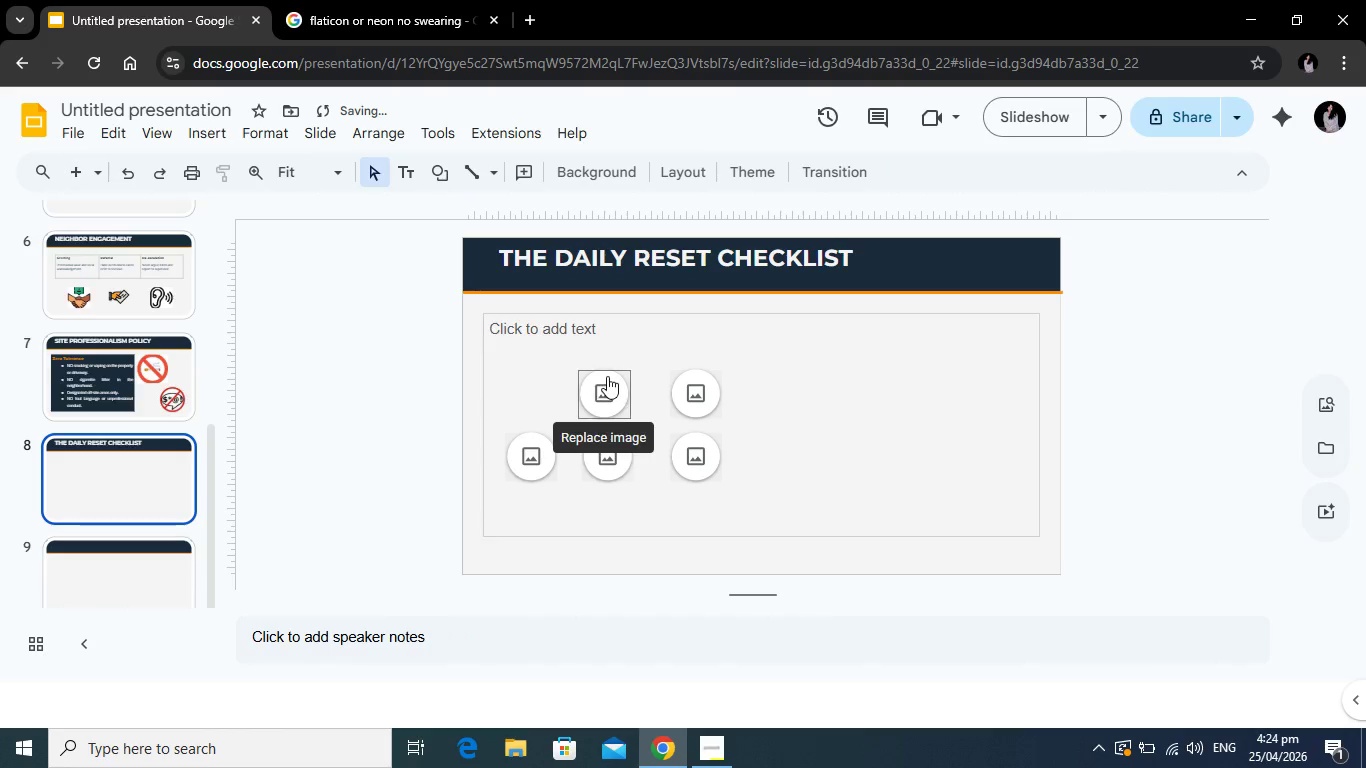 
left_click([607, 376])
 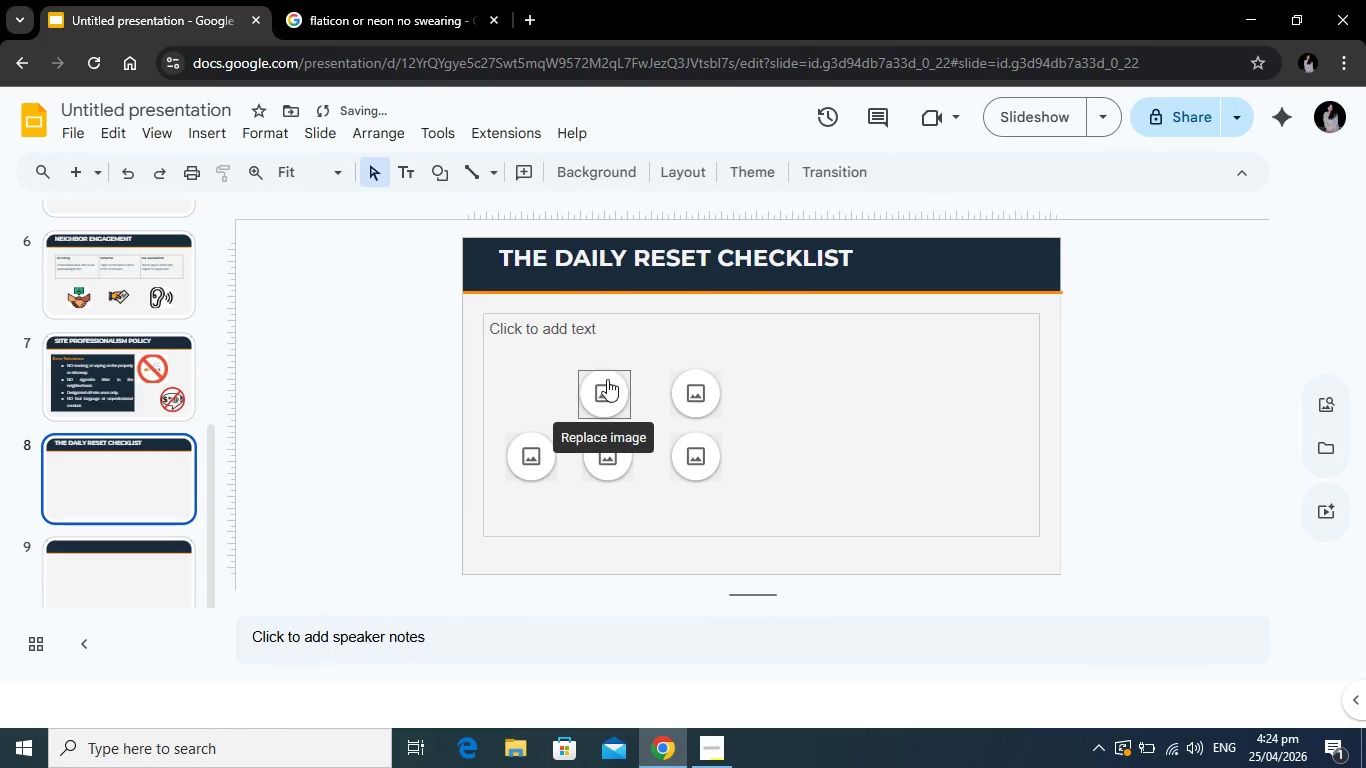 
key(Backspace)
 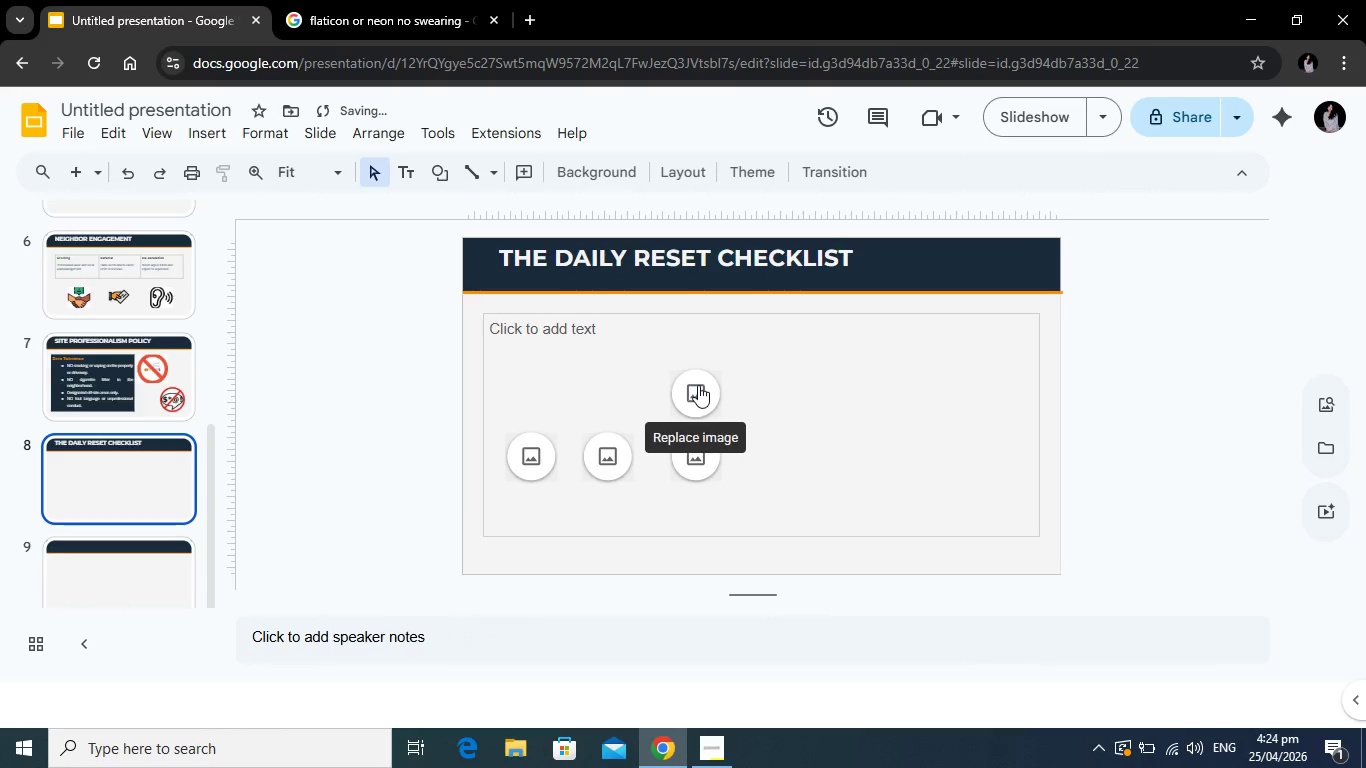 
left_click([698, 385])
 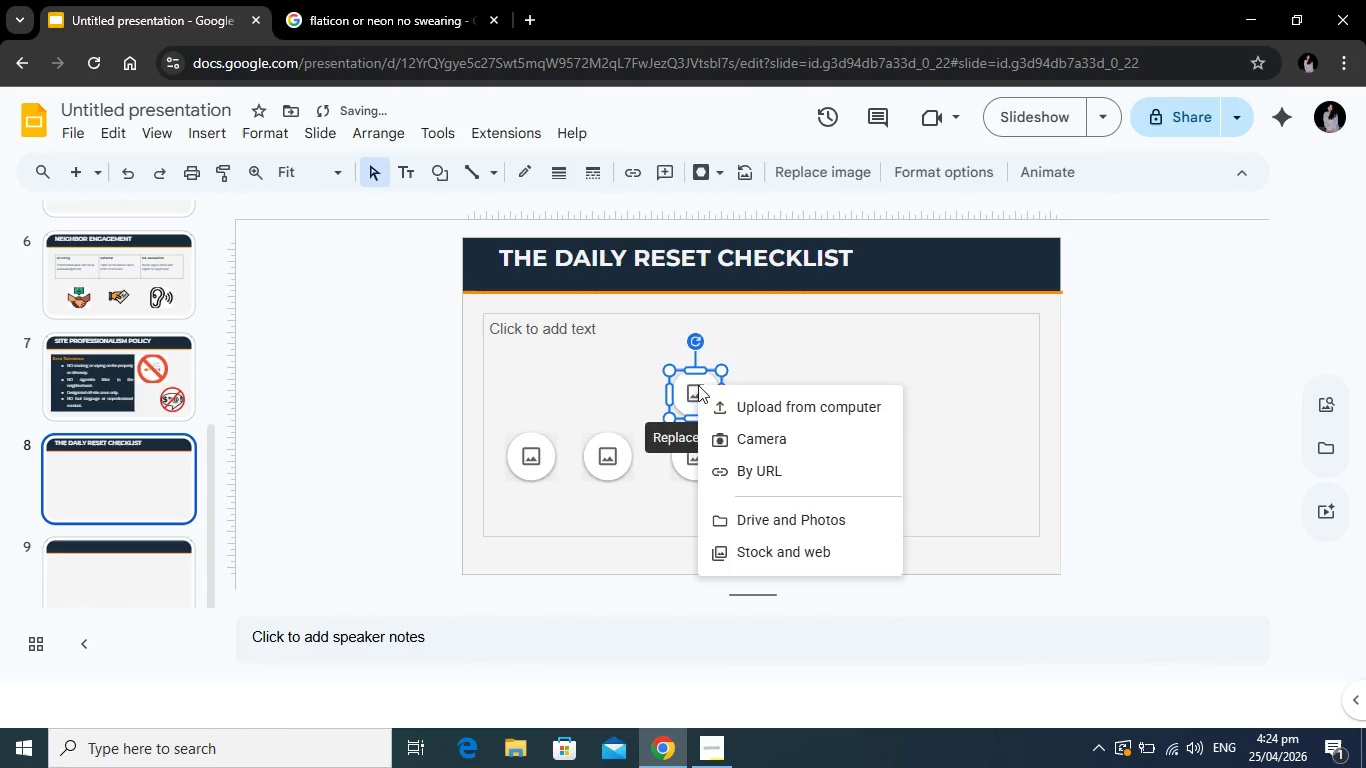 
key(Backspace)
 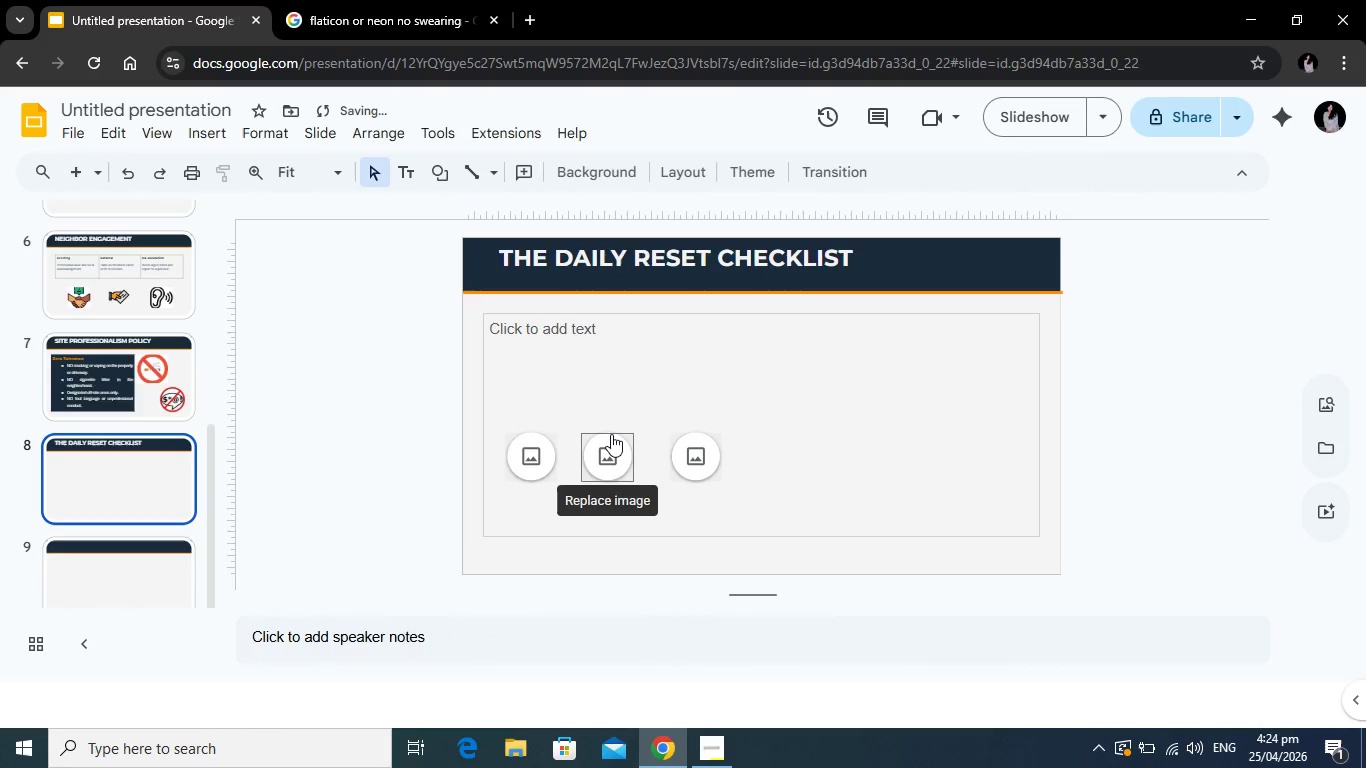 
left_click([611, 434])
 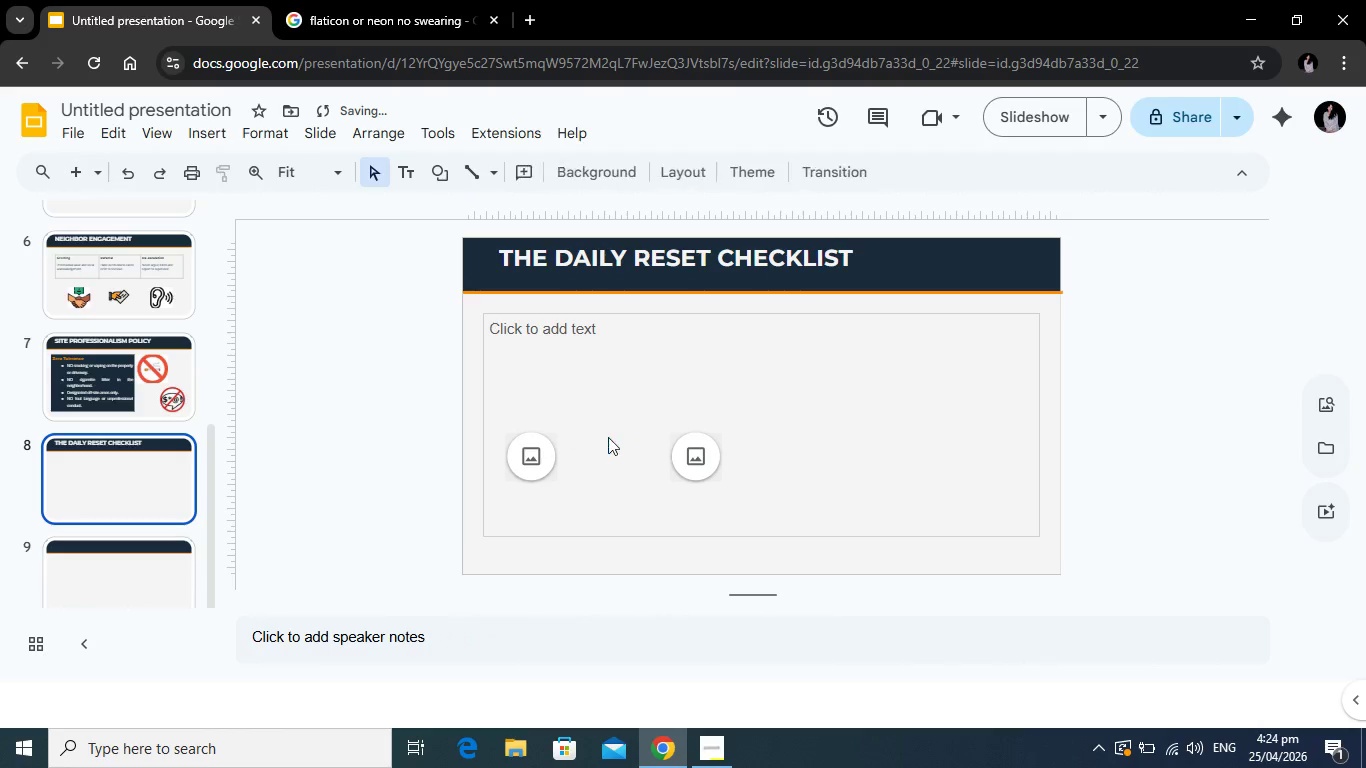 
key(Backspace)
 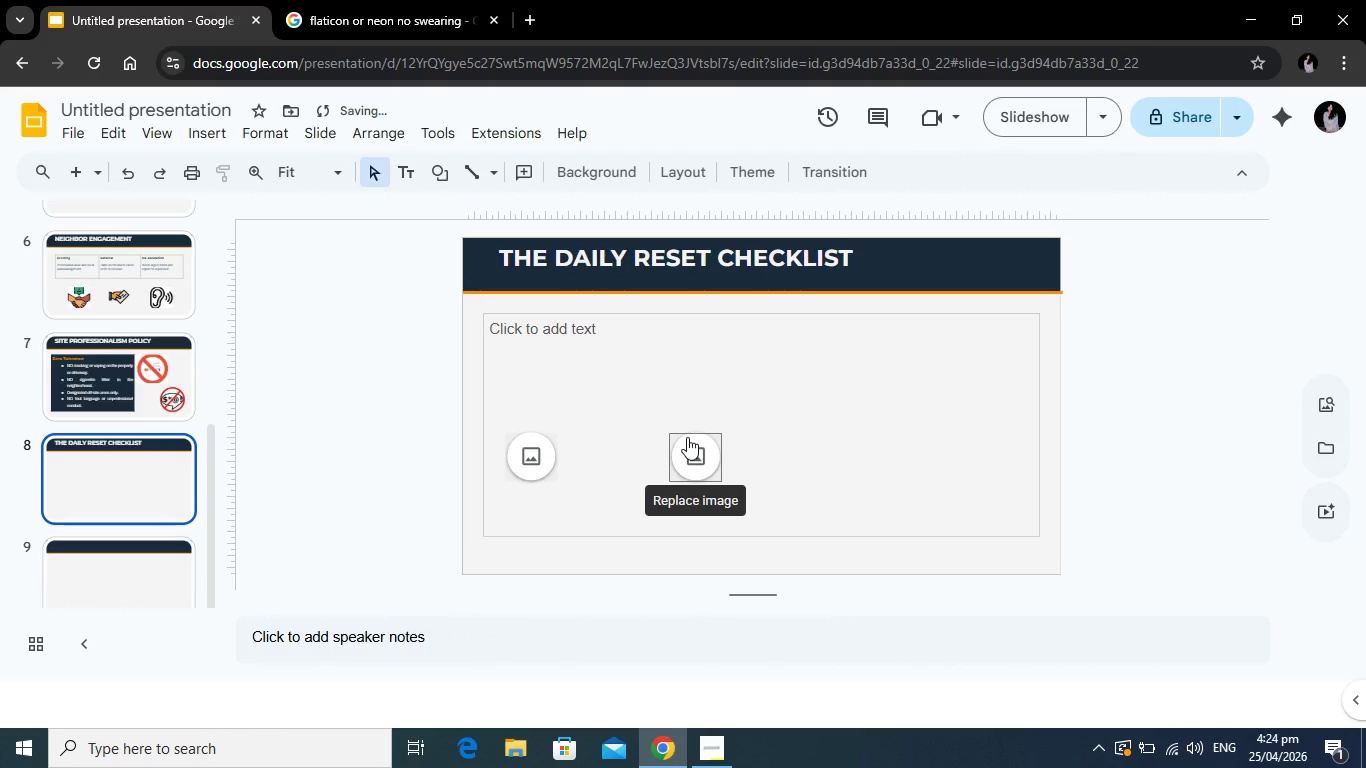 
left_click([687, 437])
 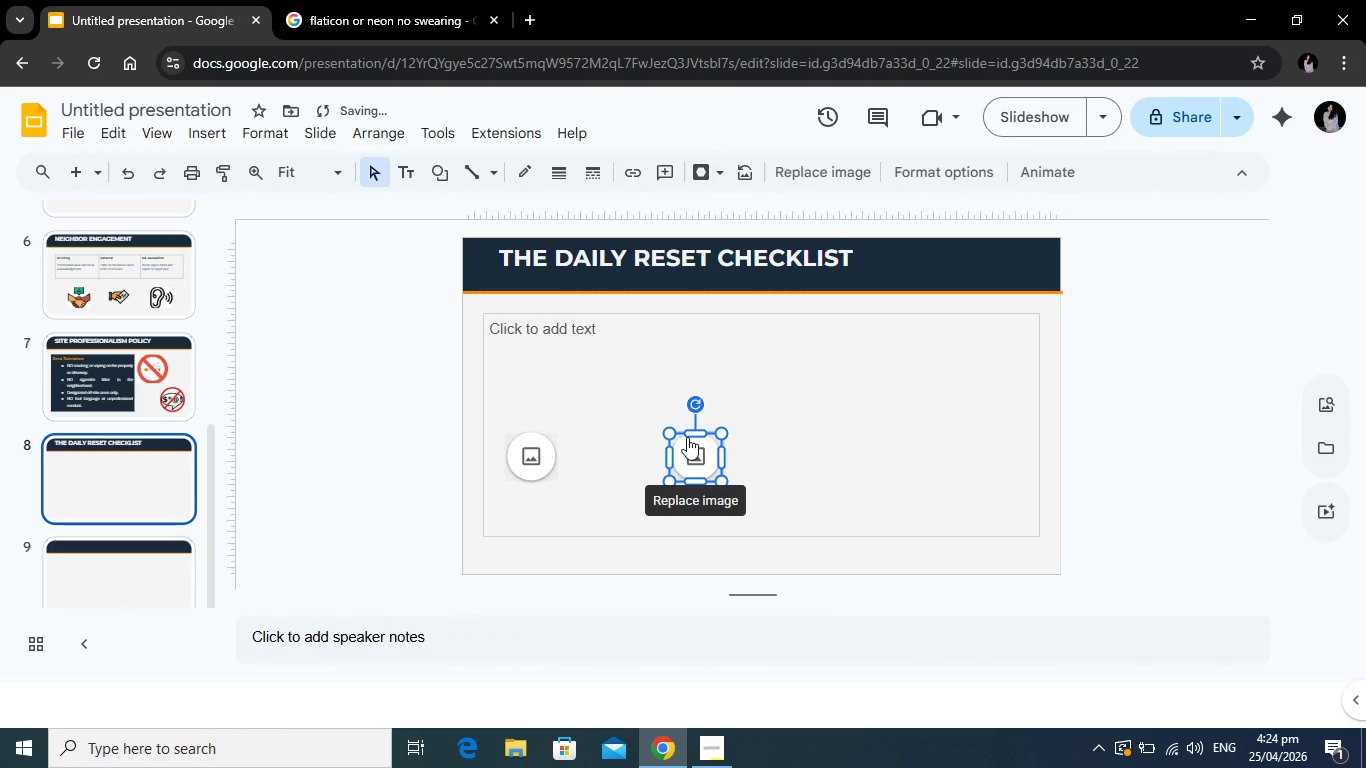 
key(Backspace)
 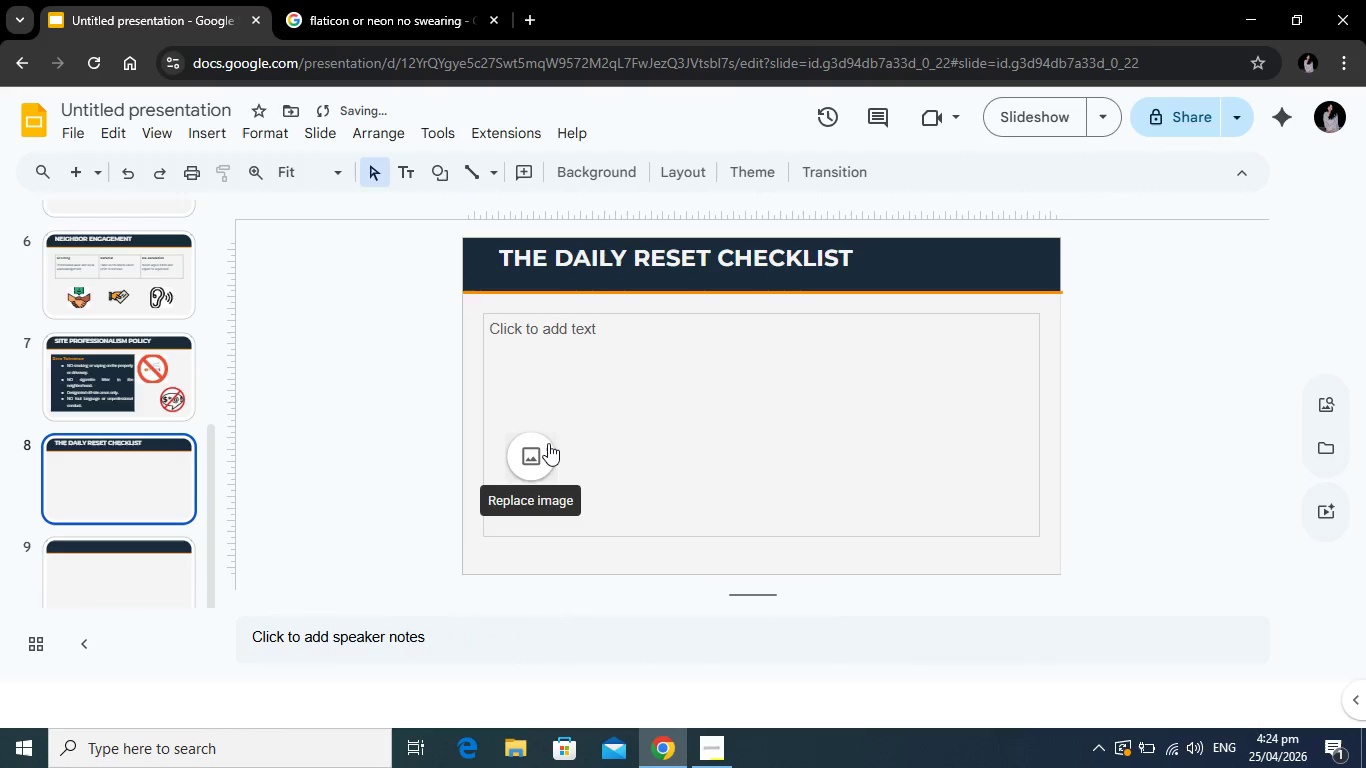 
left_click([548, 441])
 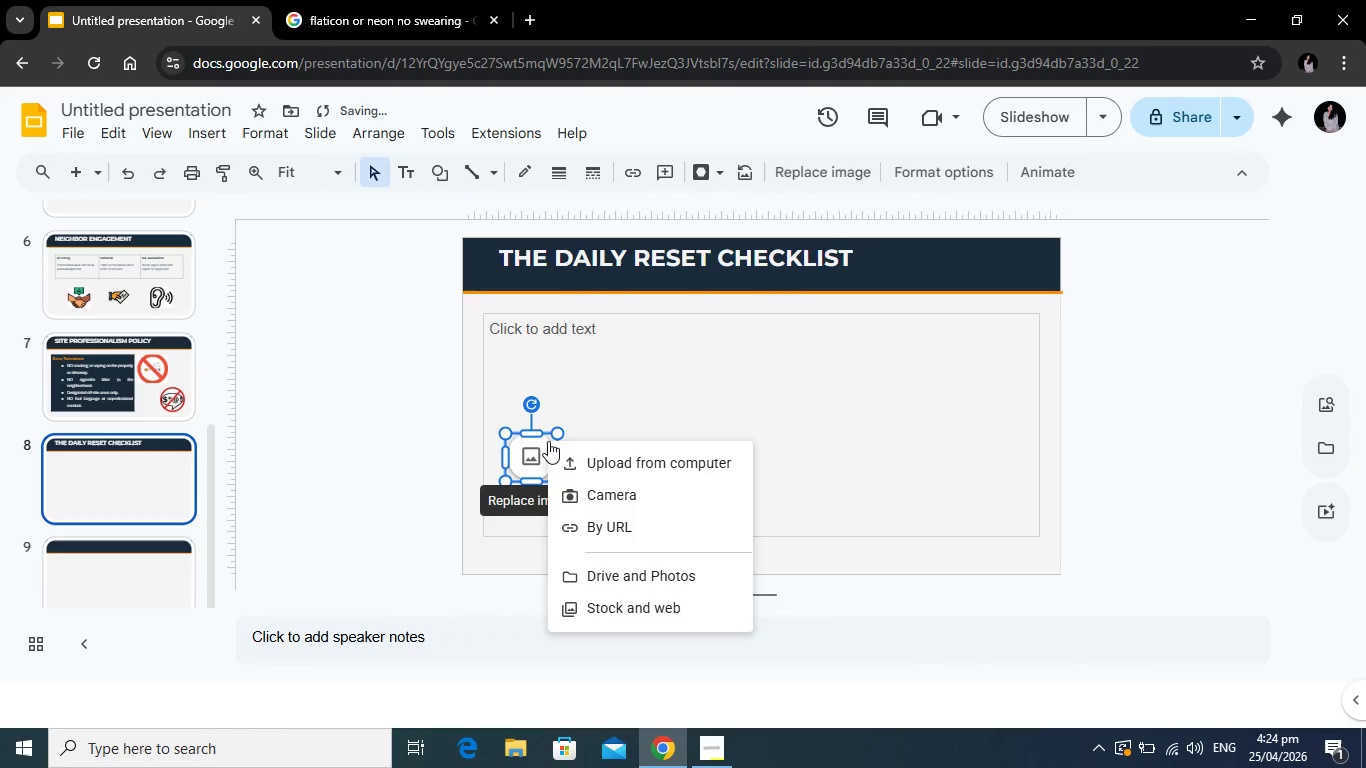 
key(Backspace)
 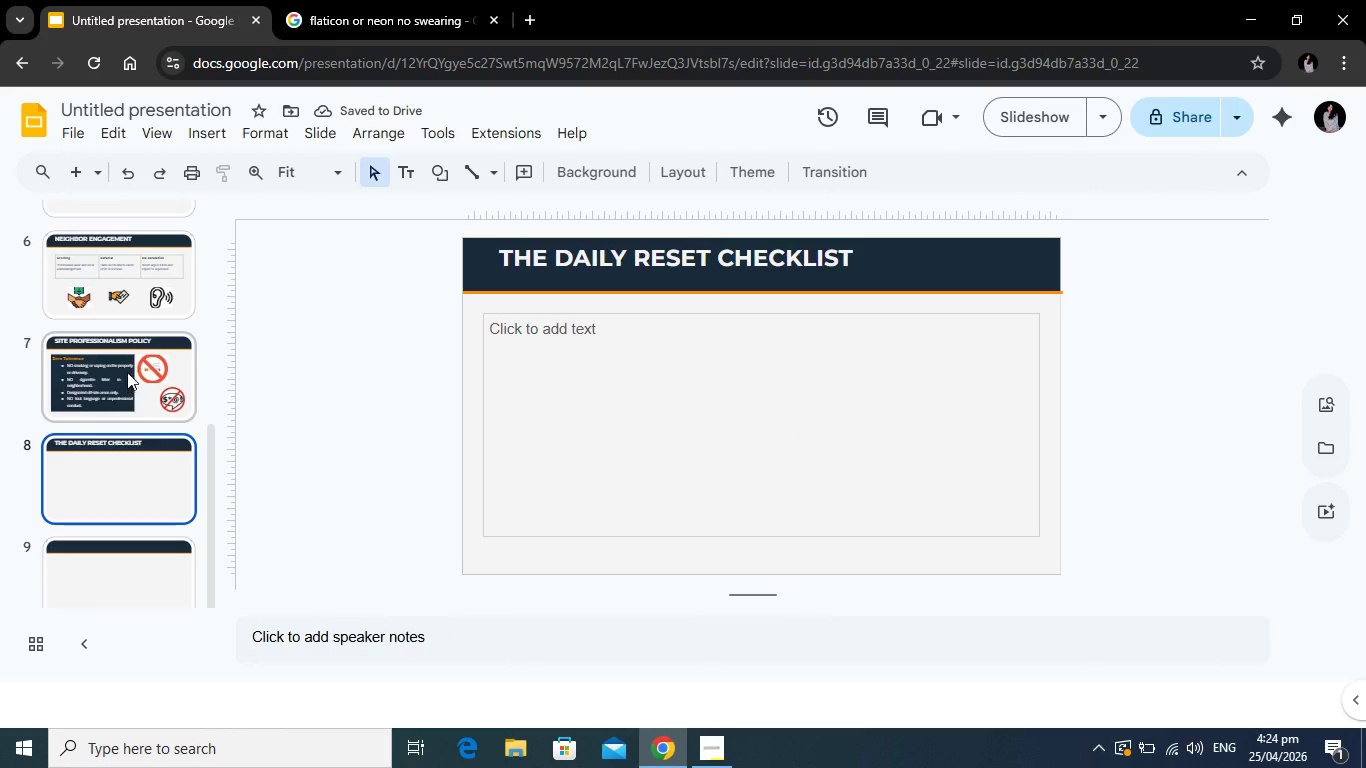 
key(Alt+Tab)